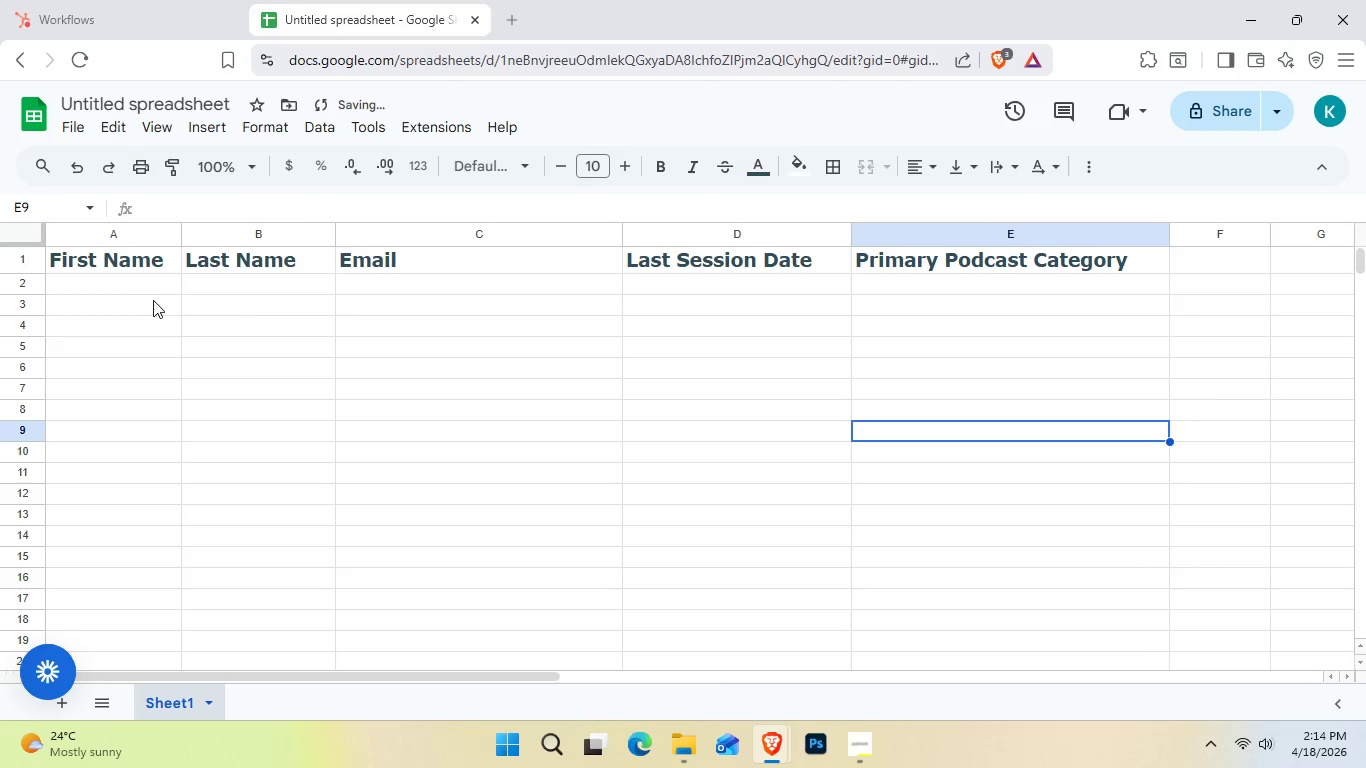 
left_click([133, 264])
 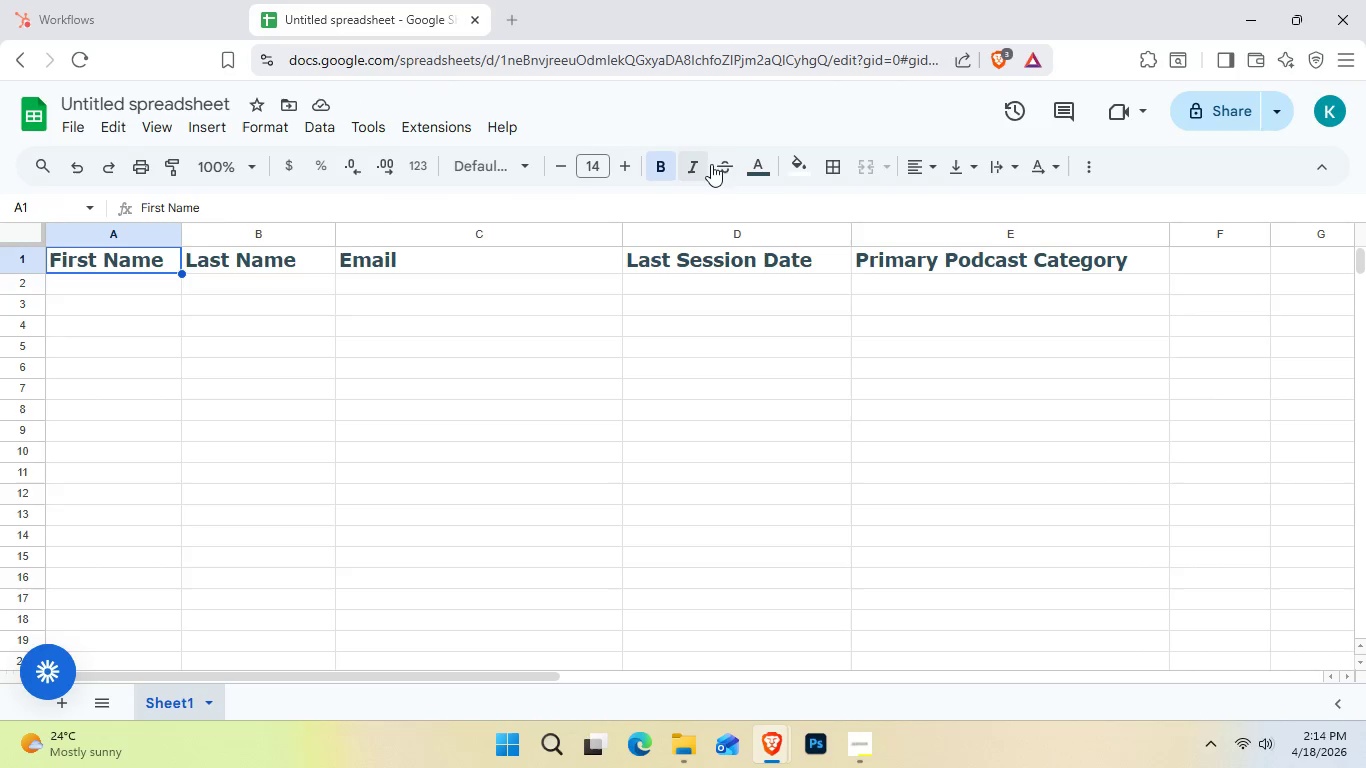 
wait(5.06)
 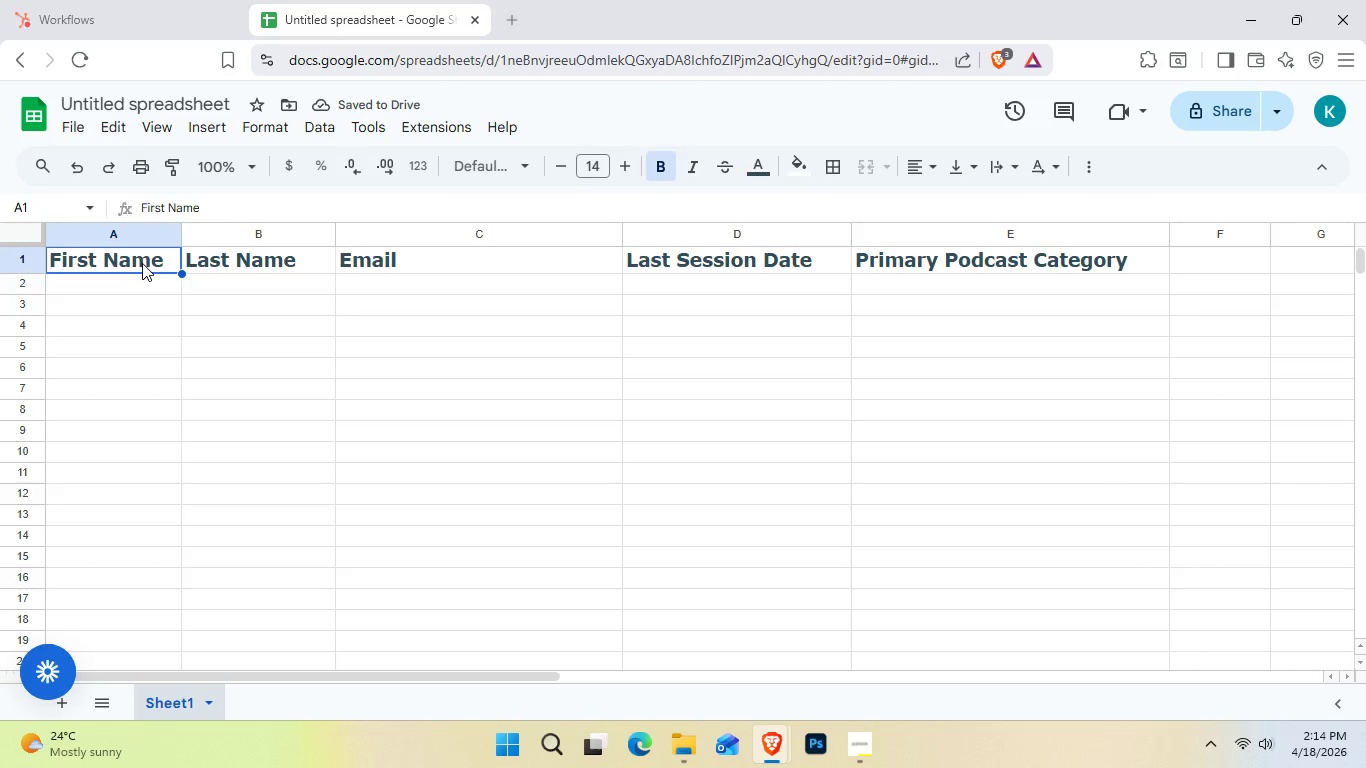 
left_click([799, 175])
 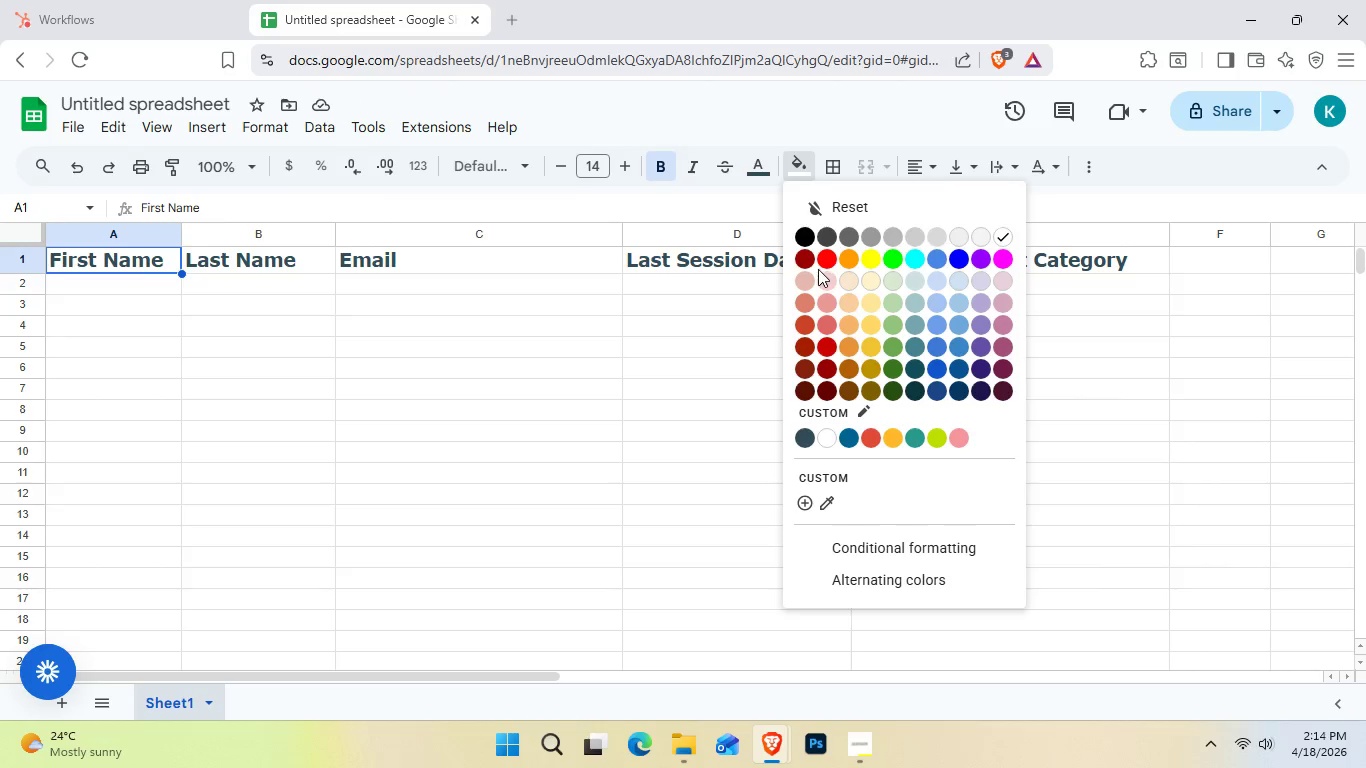 
left_click([804, 259])
 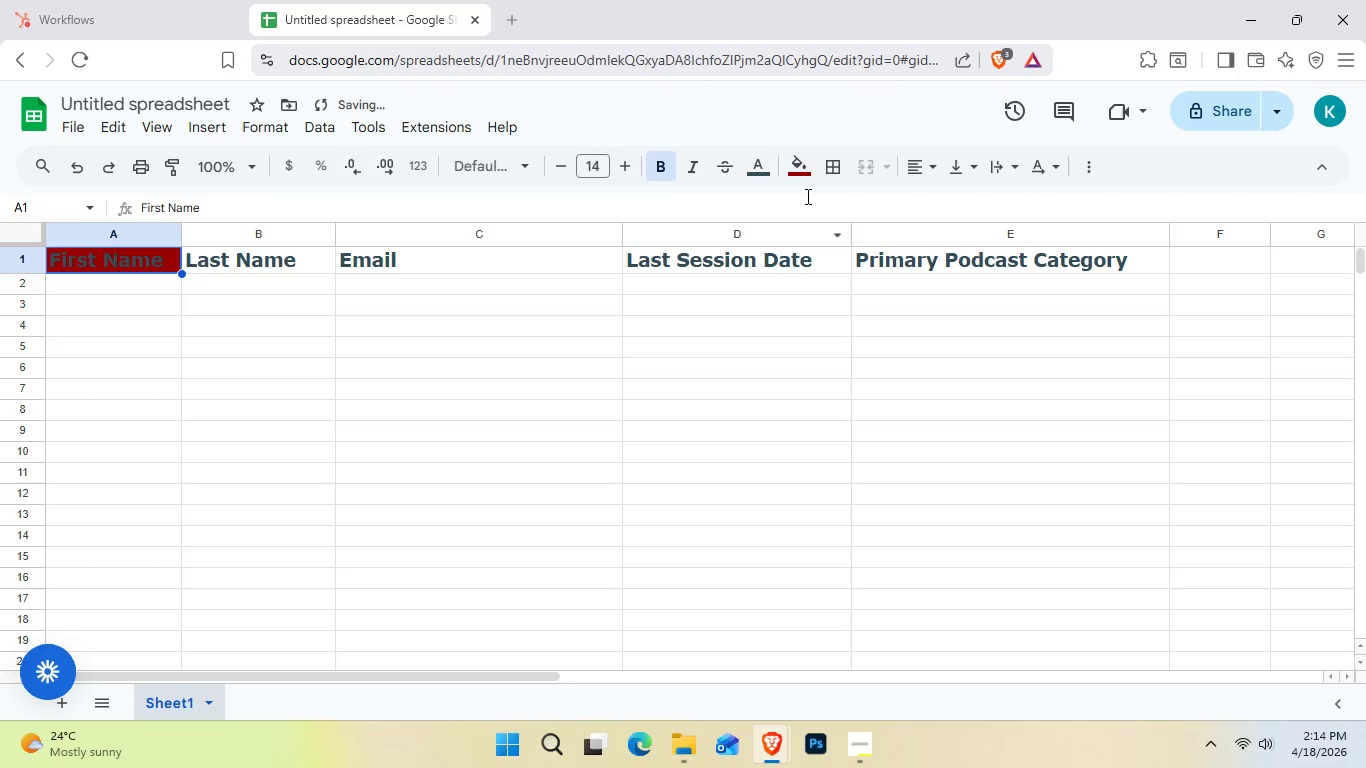 
left_click([807, 178])
 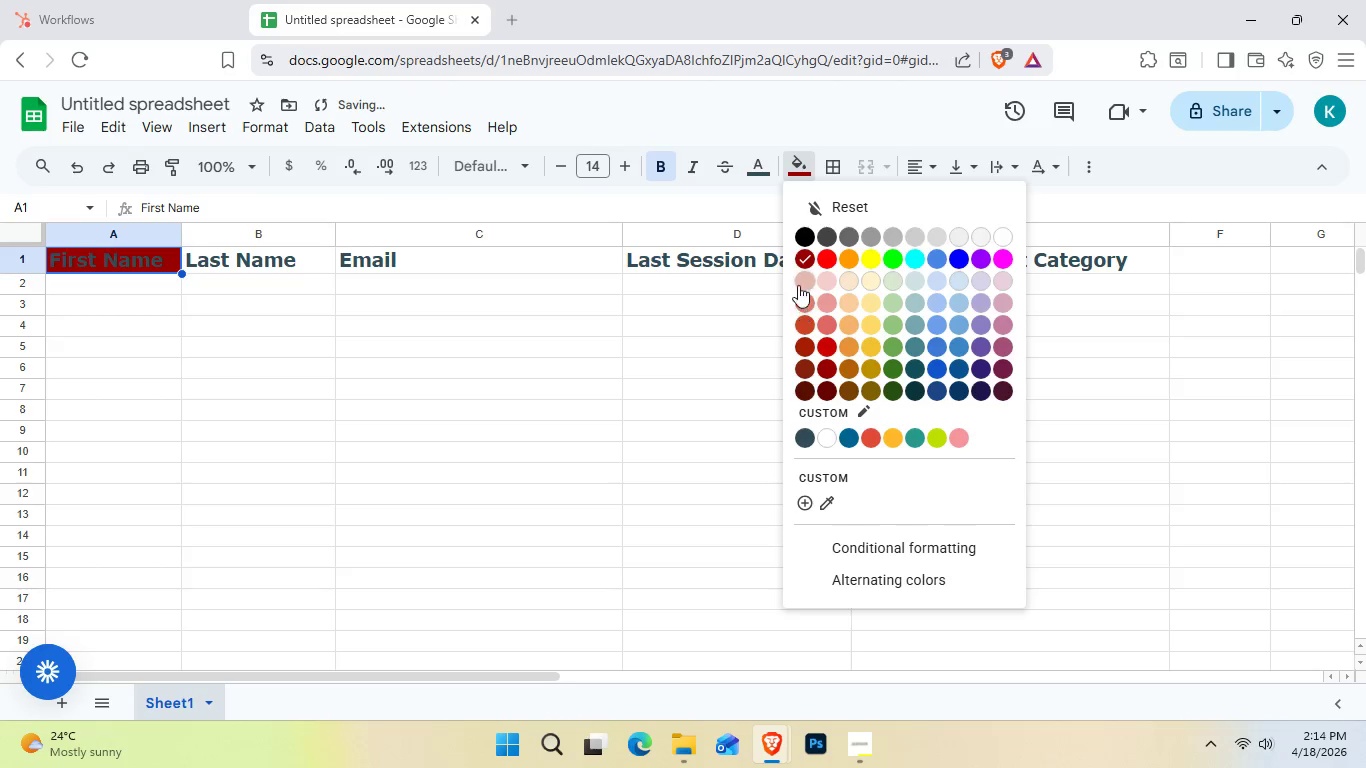 
left_click([802, 278])
 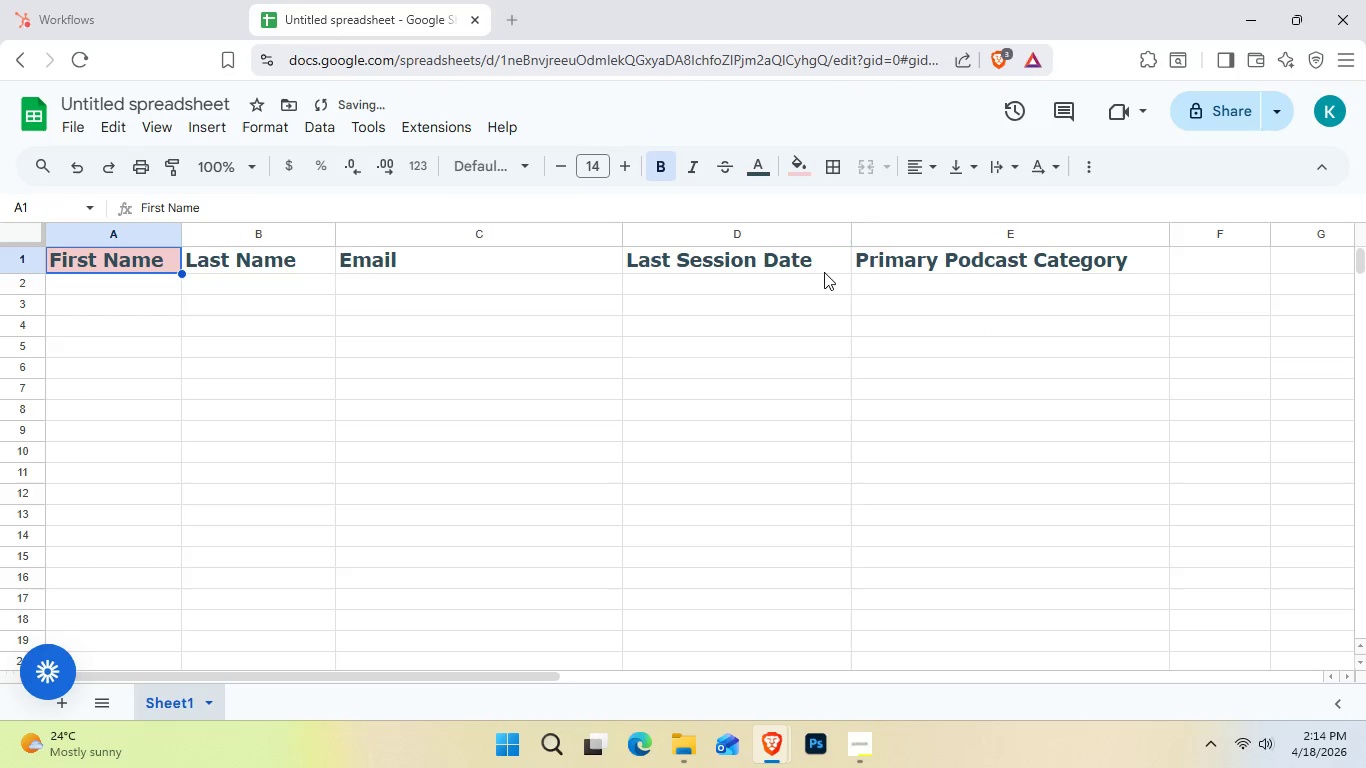 
left_click([810, 170])
 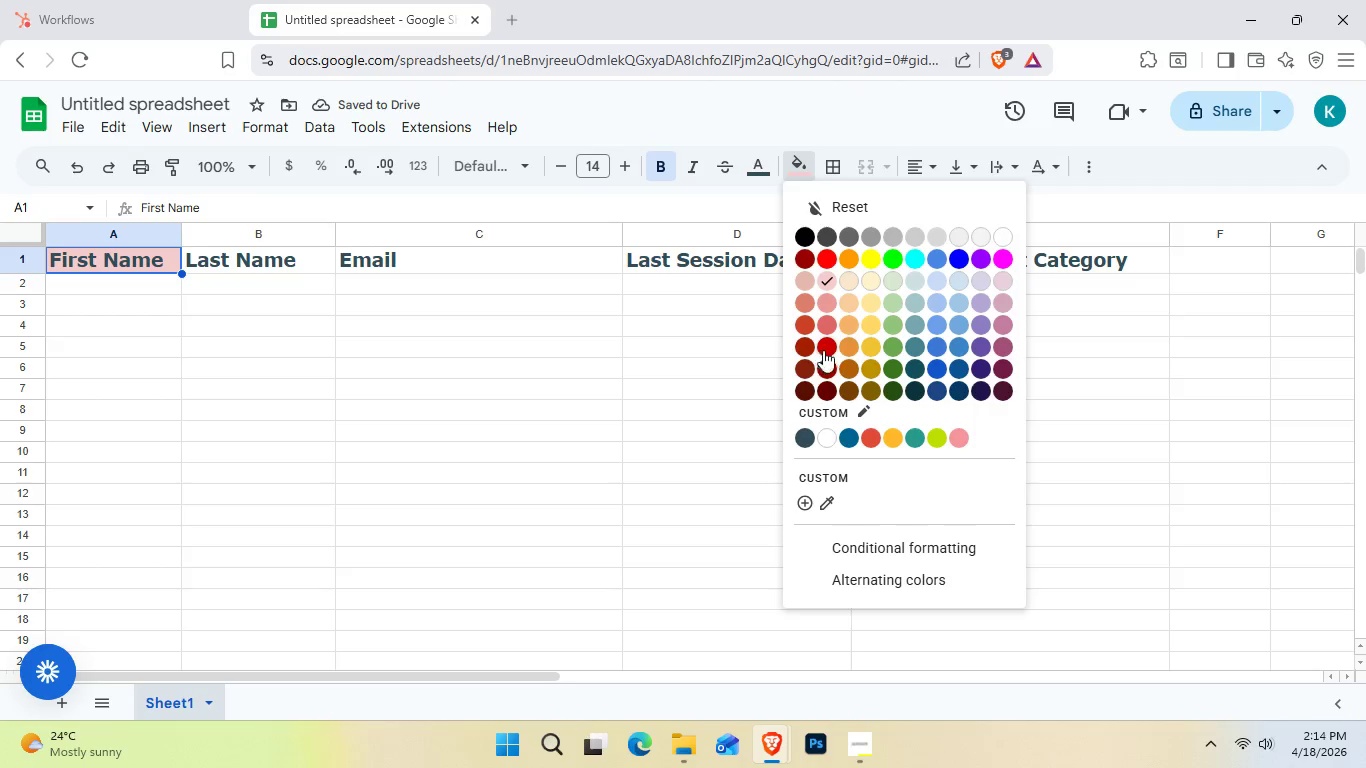 
left_click([850, 344])
 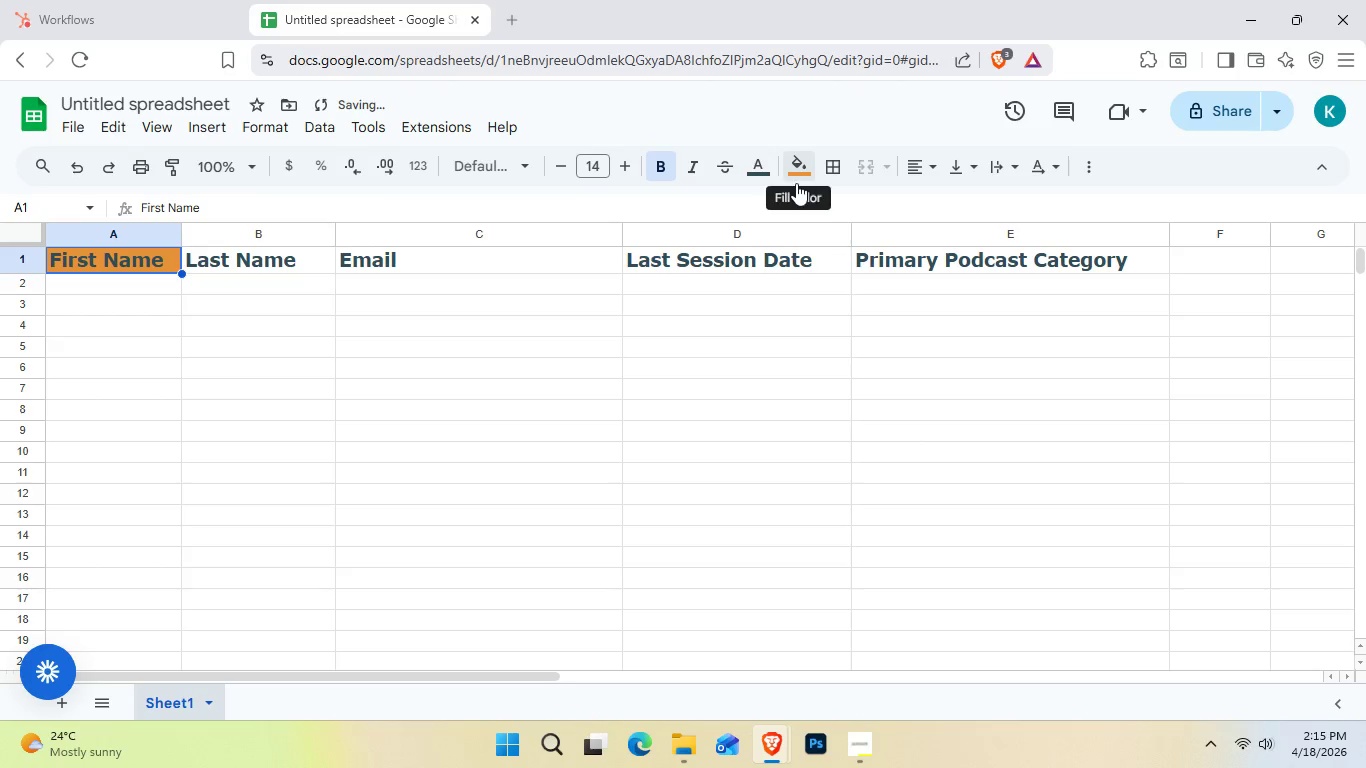 
left_click([798, 180])
 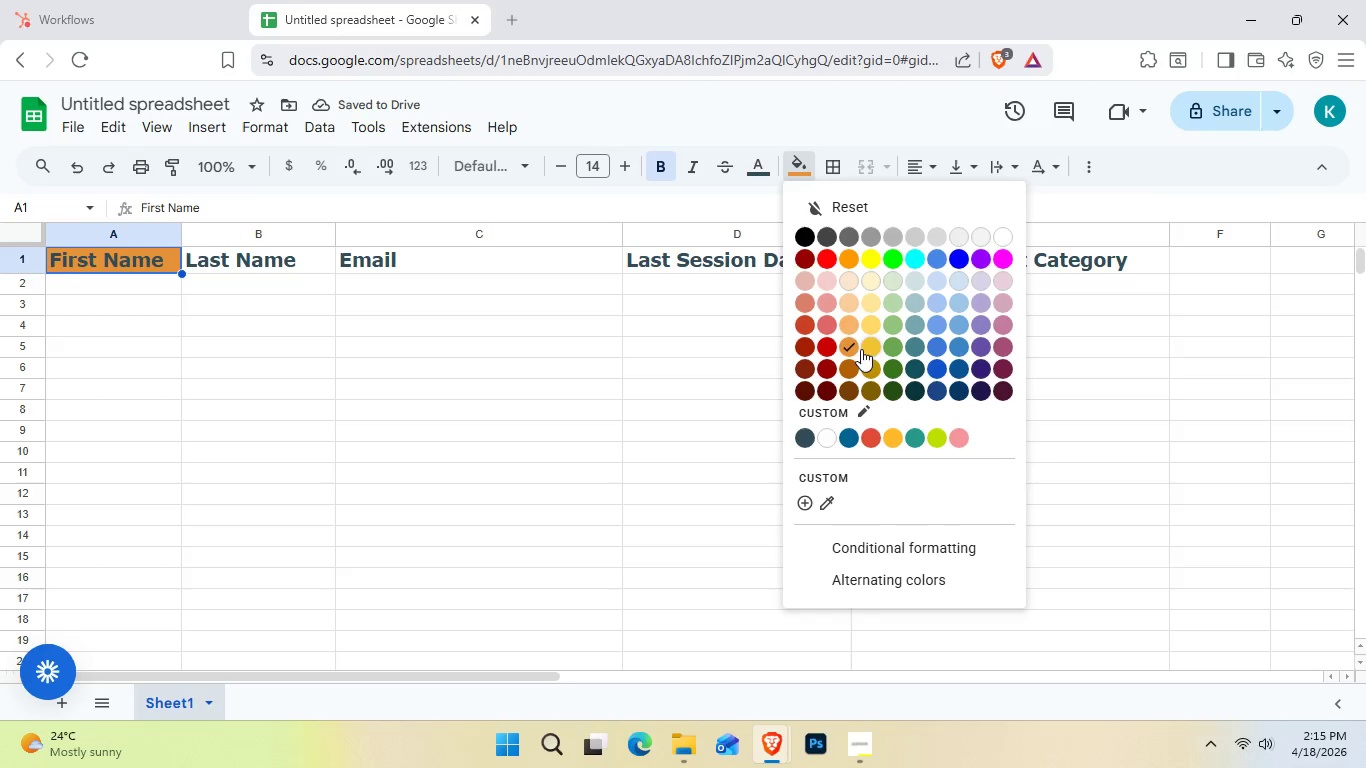 
left_click([871, 354])
 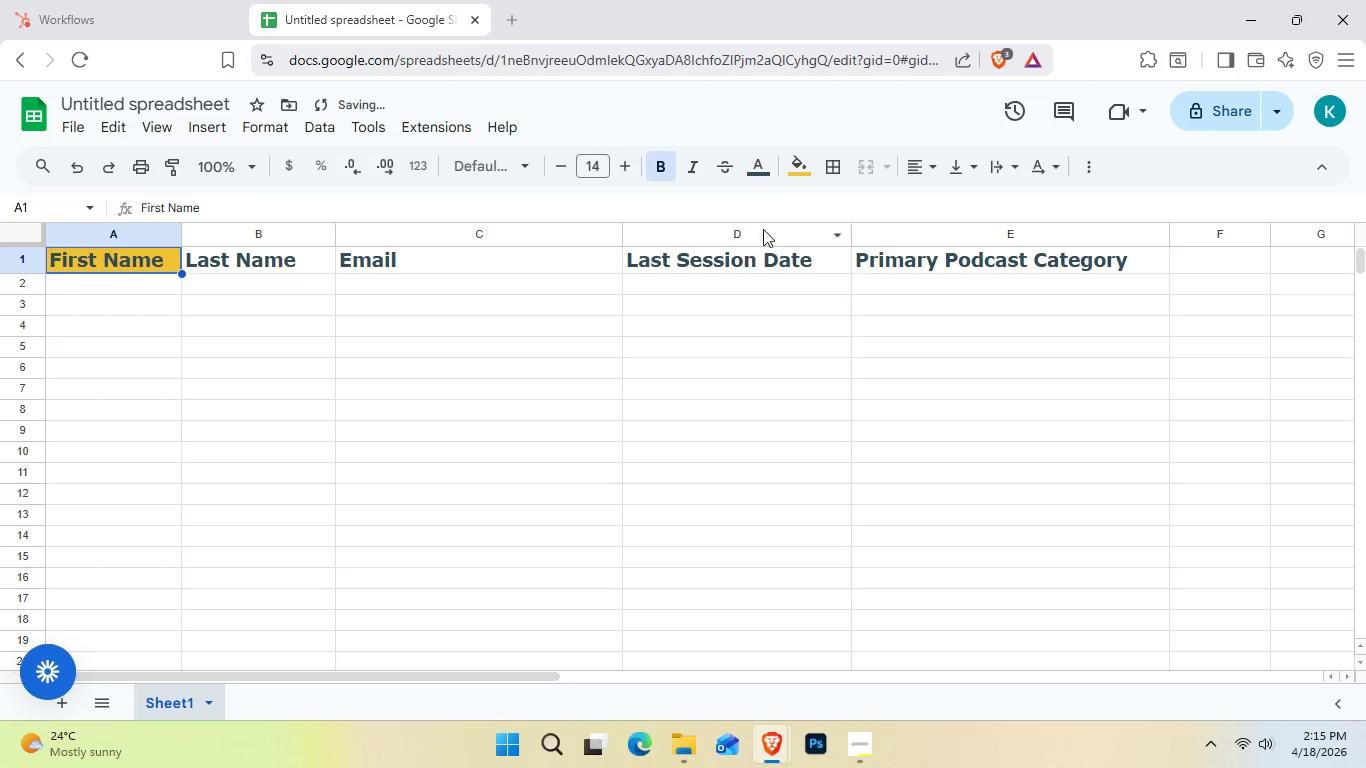 
left_click([805, 174])
 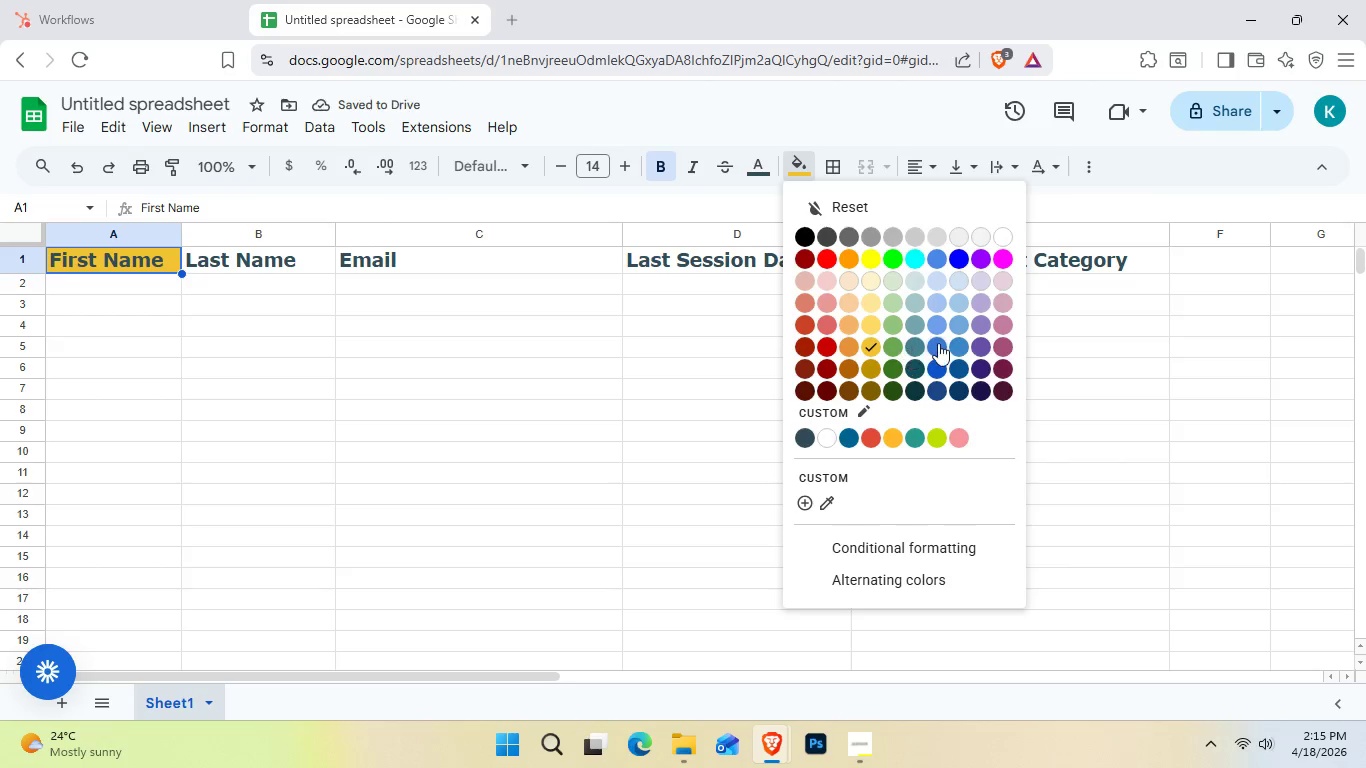 
left_click([938, 343])
 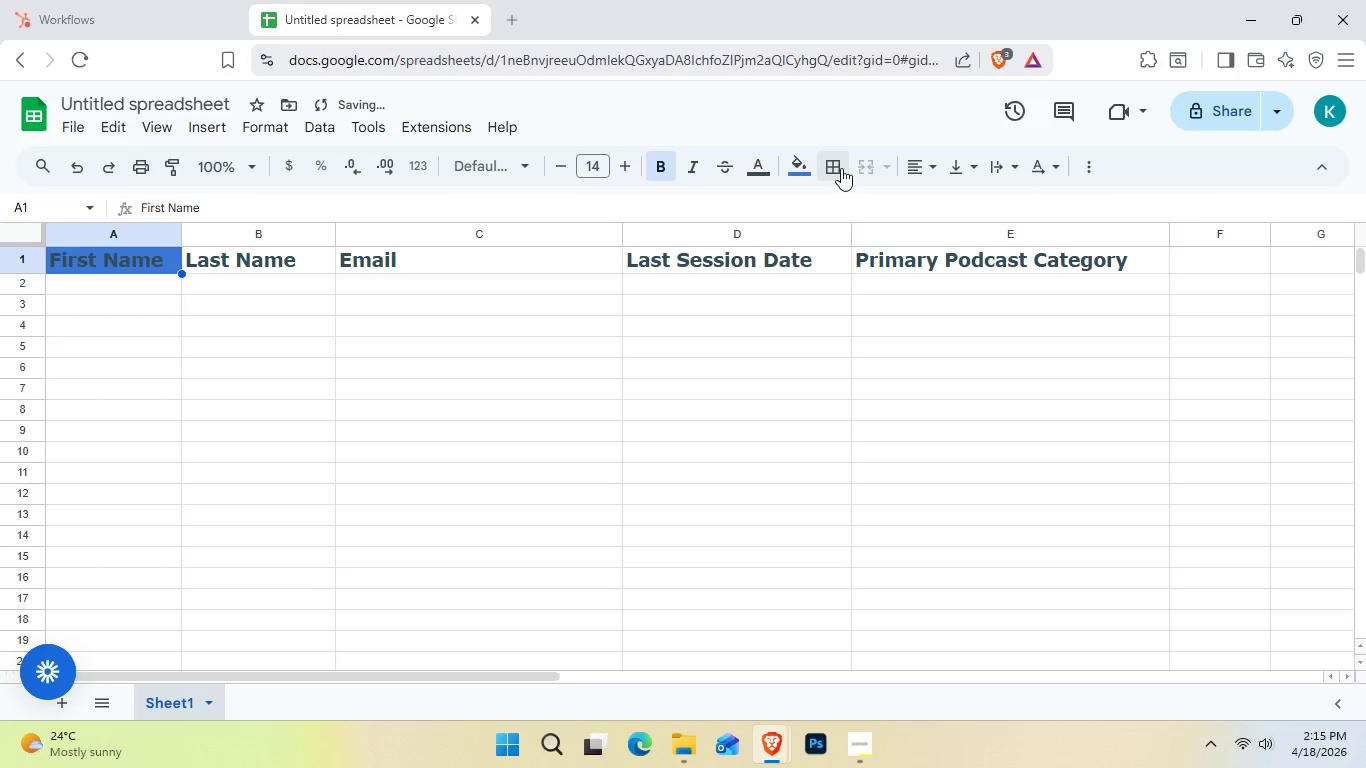 
left_click([824, 167])
 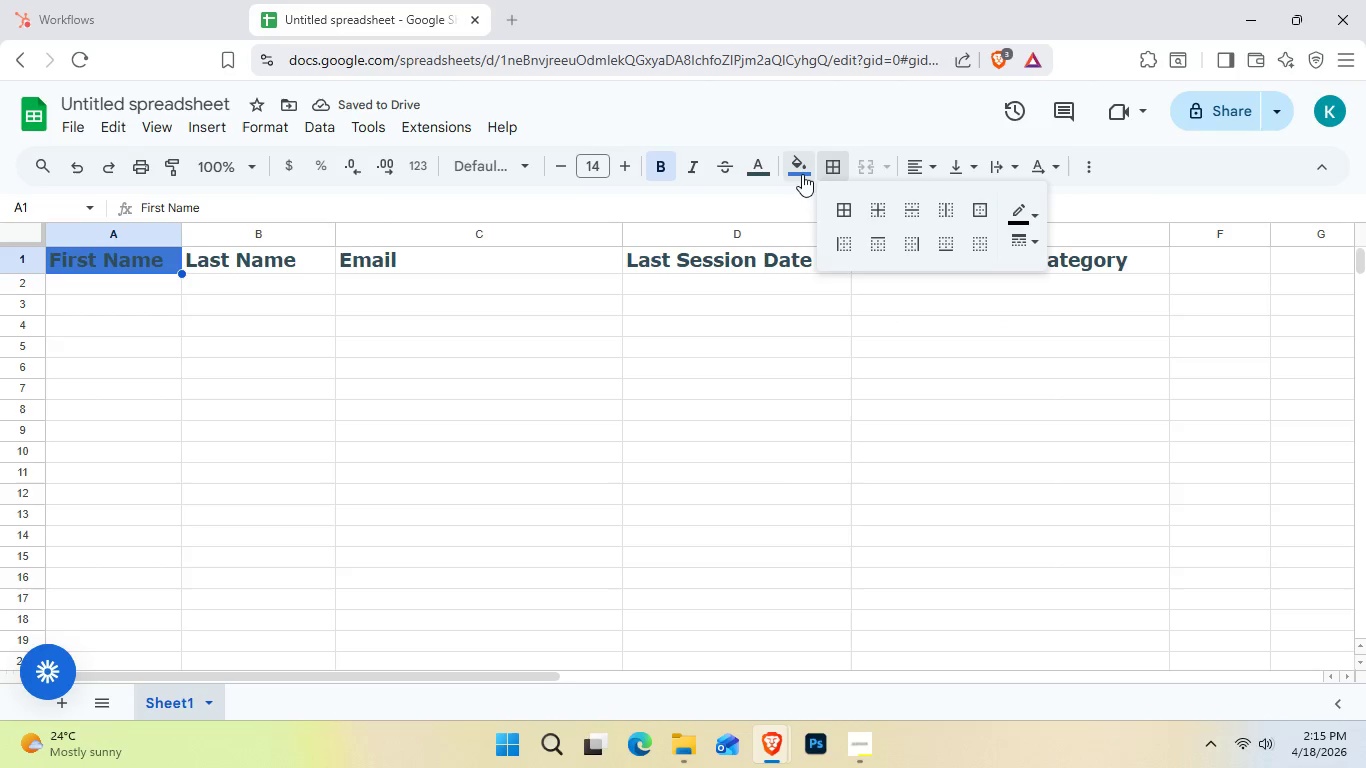 
left_click([802, 174])
 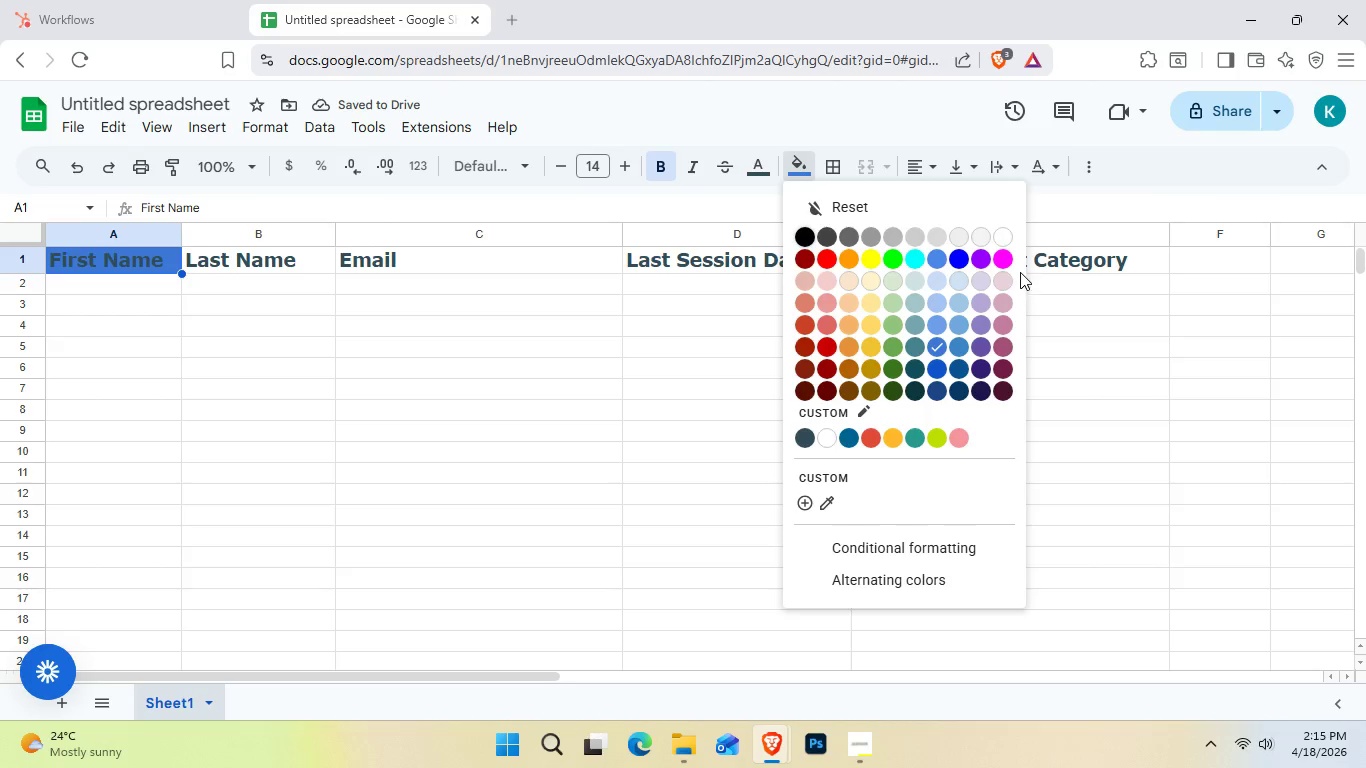 
left_click([1010, 256])
 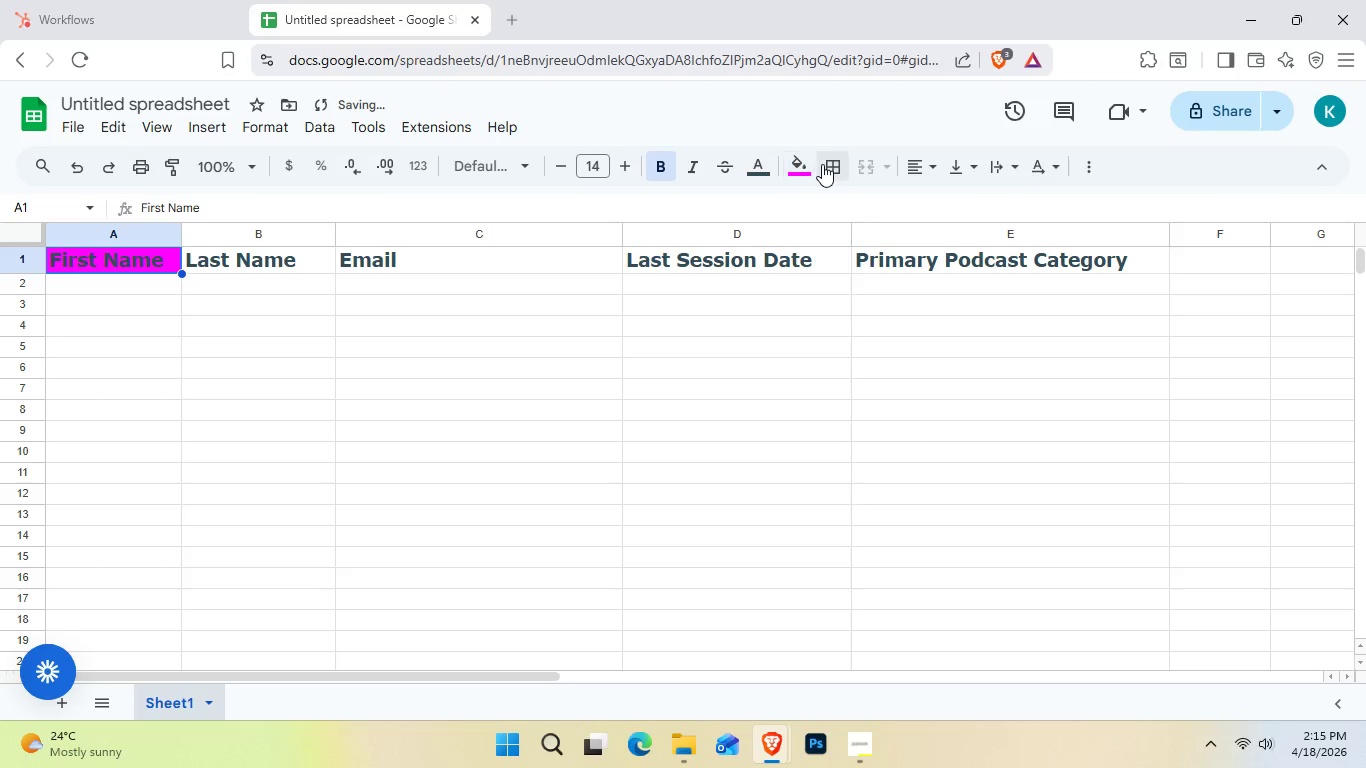 
left_click([812, 164])
 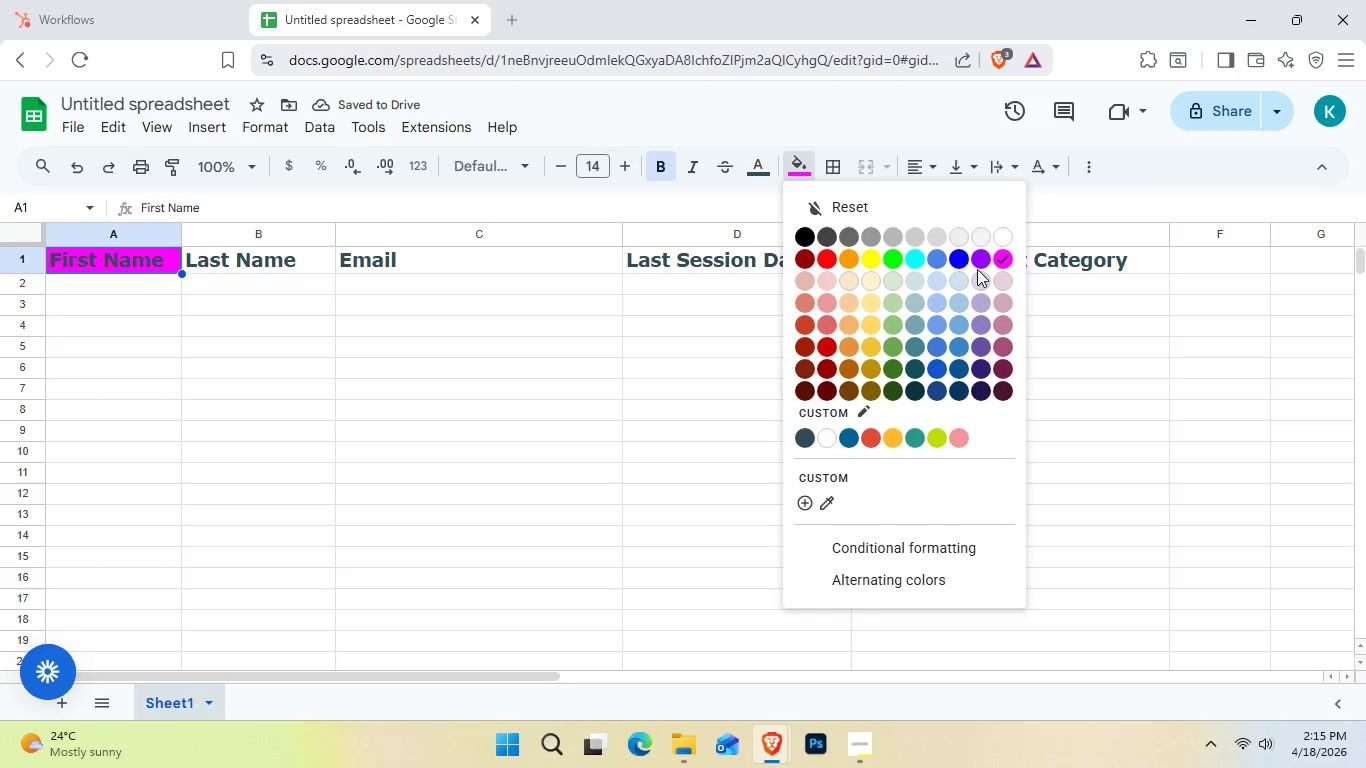 
left_click([987, 266])
 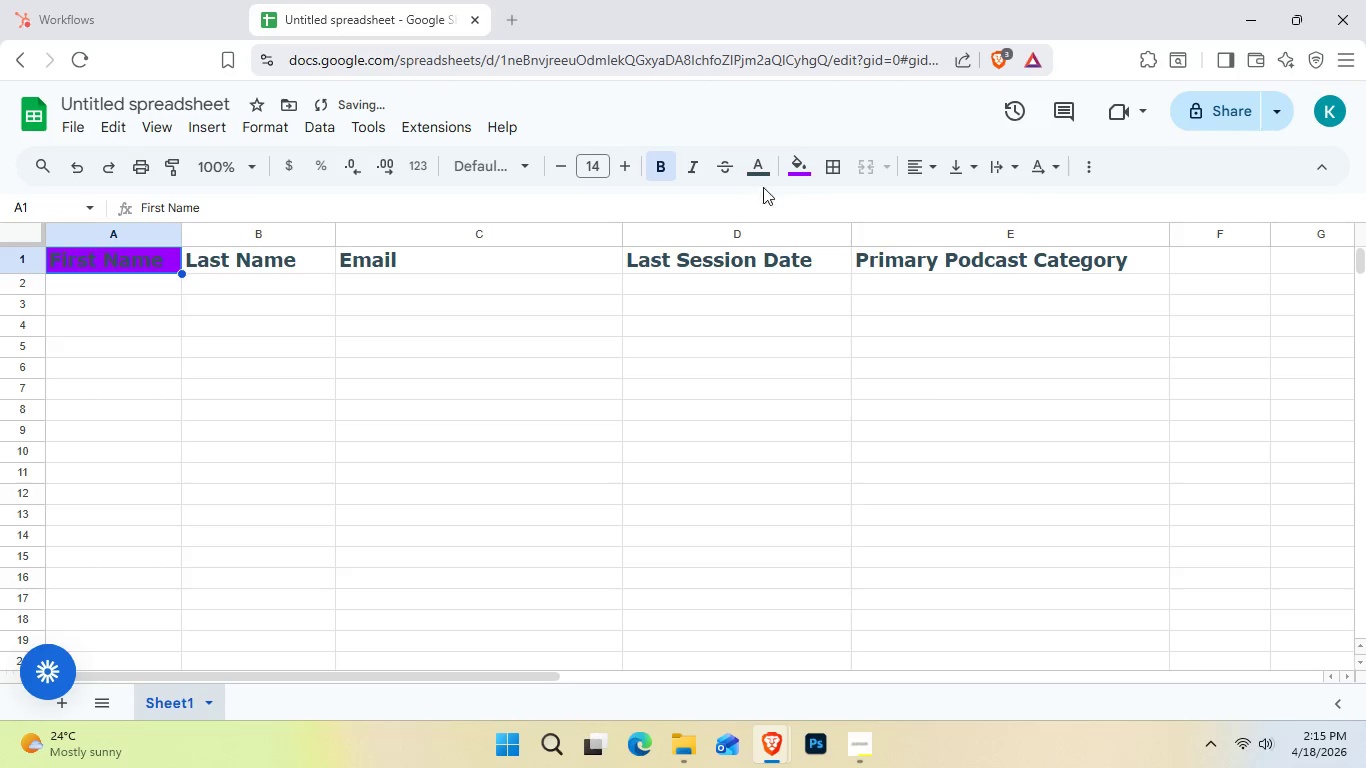 
left_click([801, 176])
 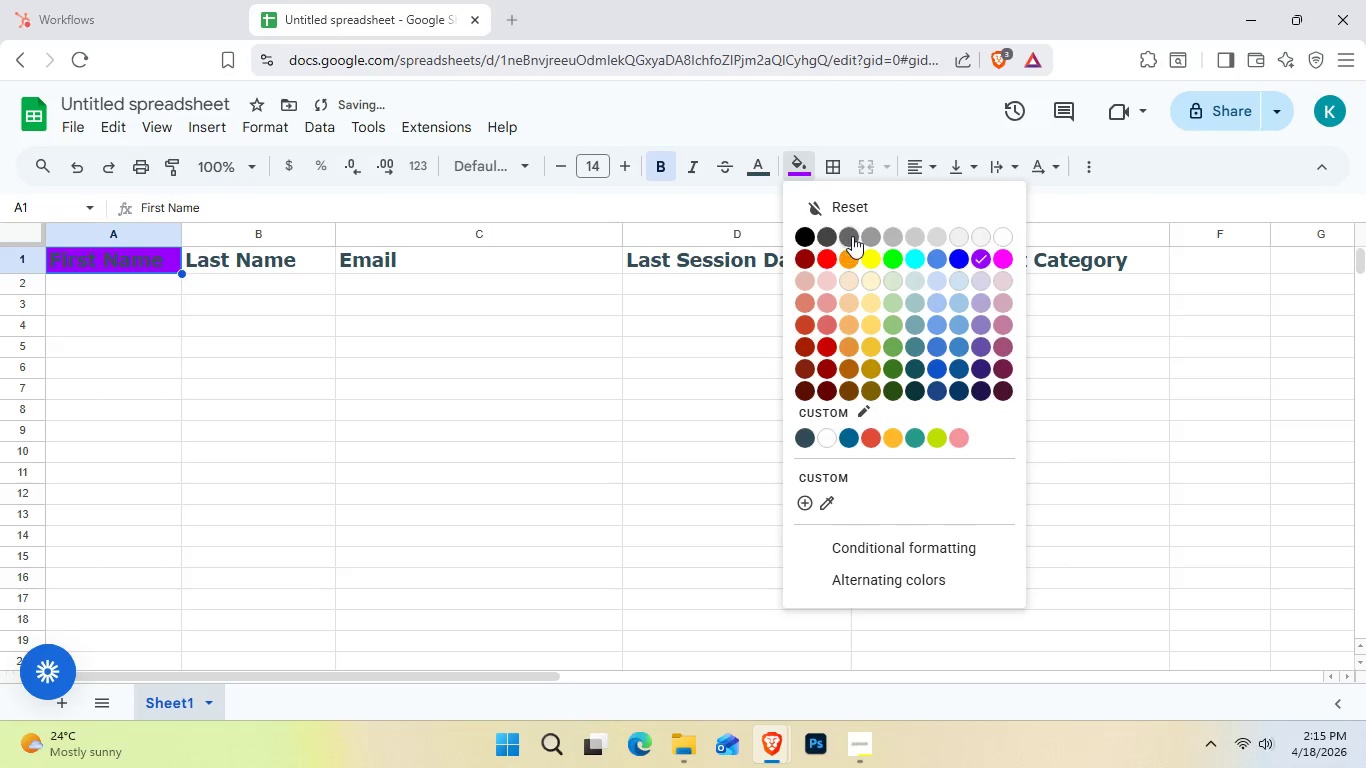 
left_click([863, 235])
 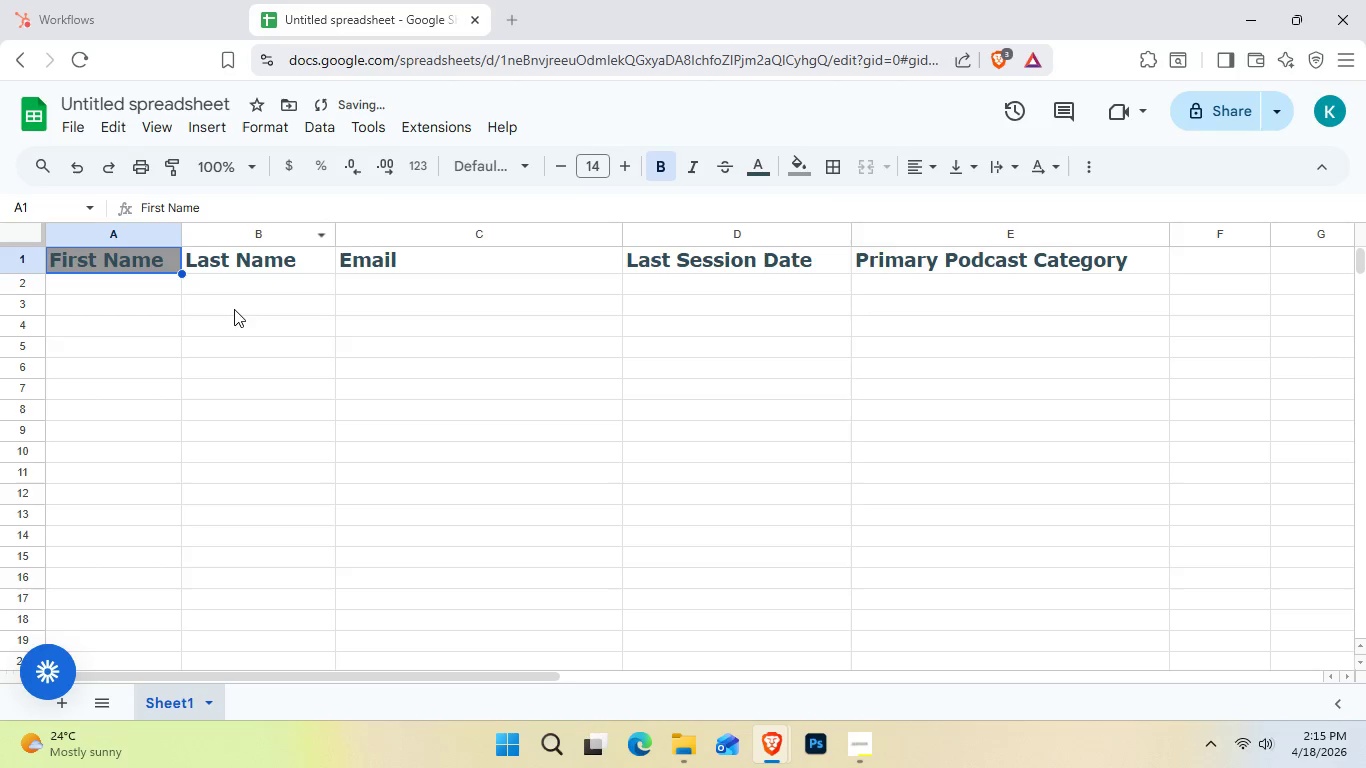 
left_click([226, 328])
 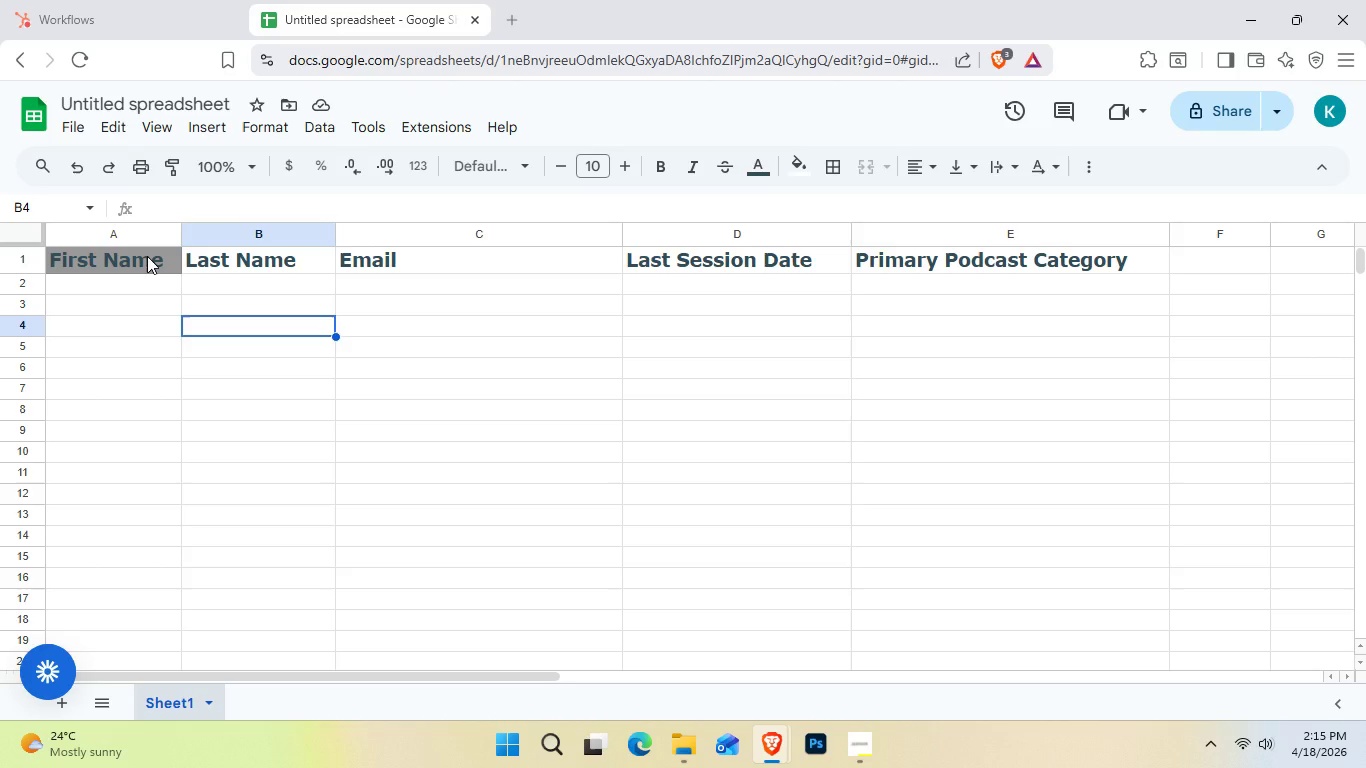 
wait(11.45)
 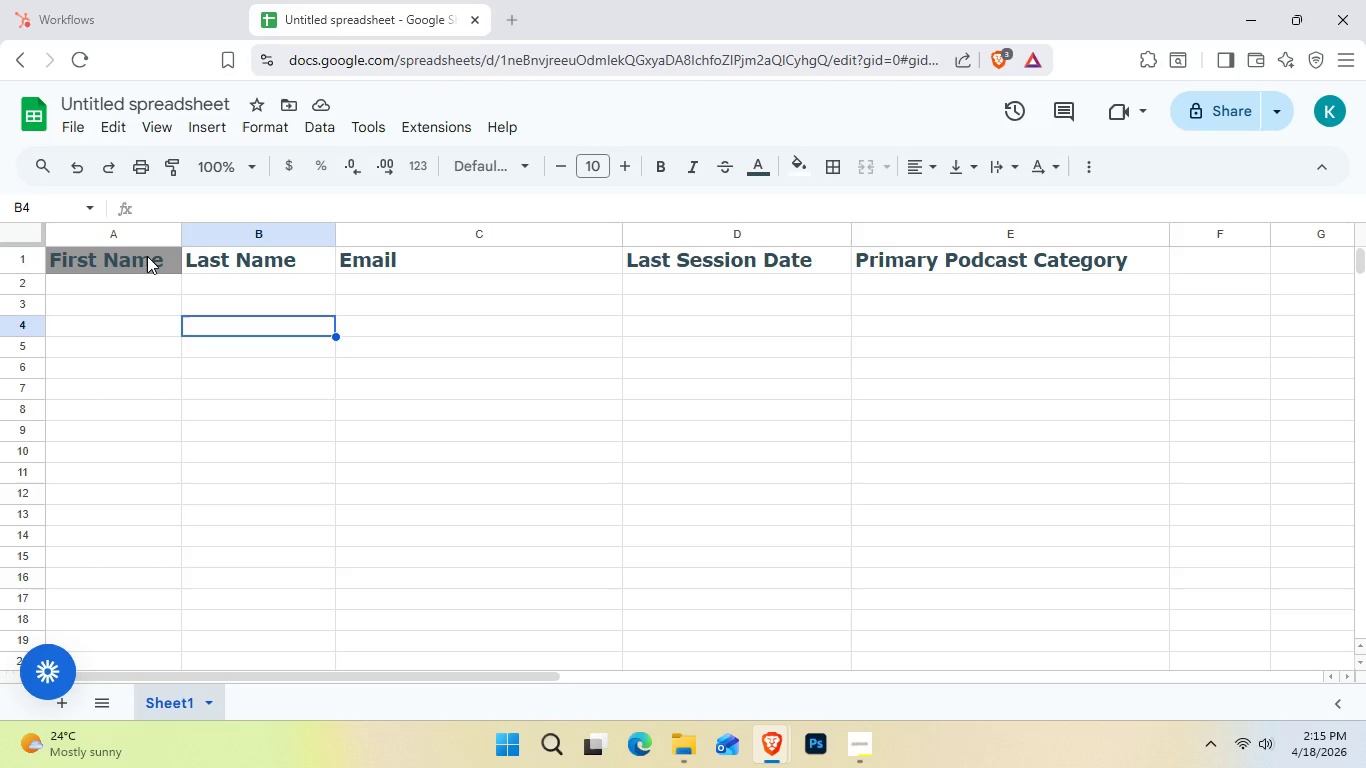 
double_click([227, 266])
 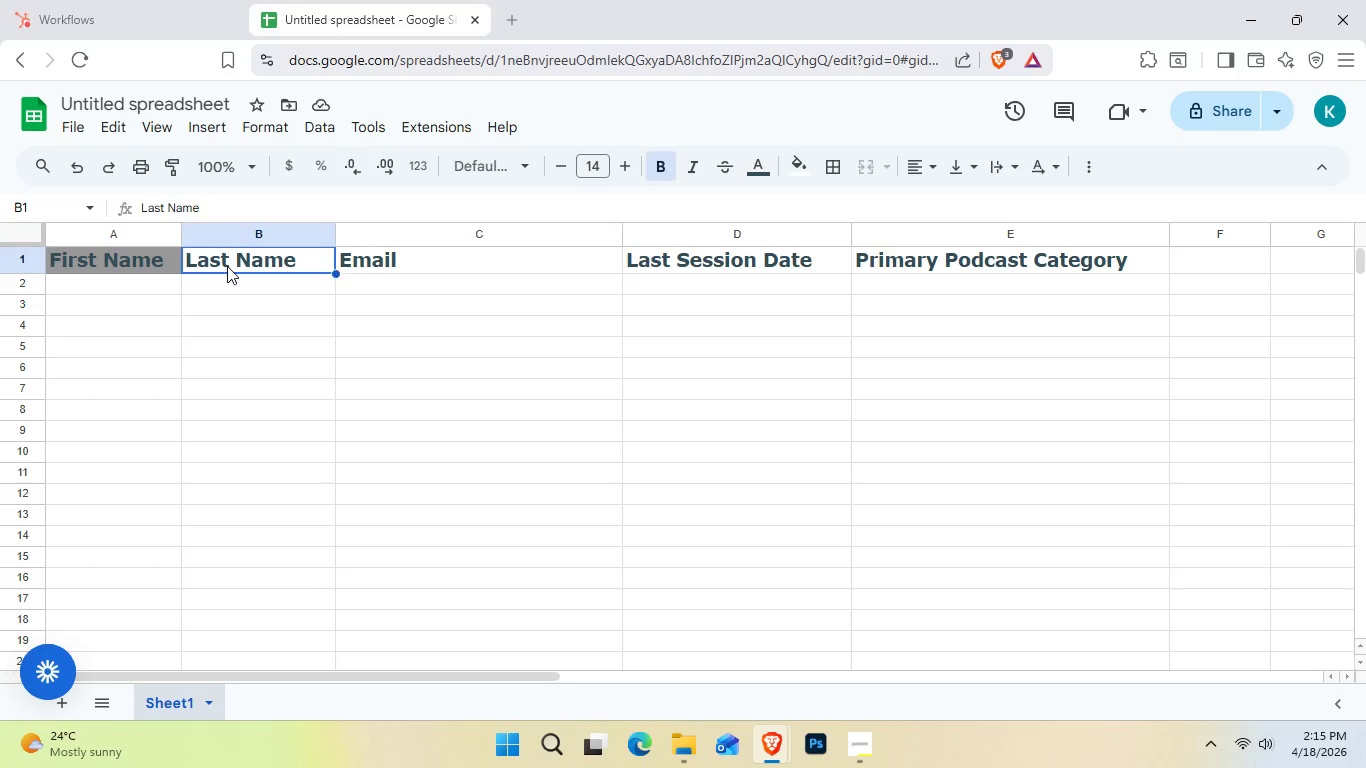 
triple_click([227, 266])
 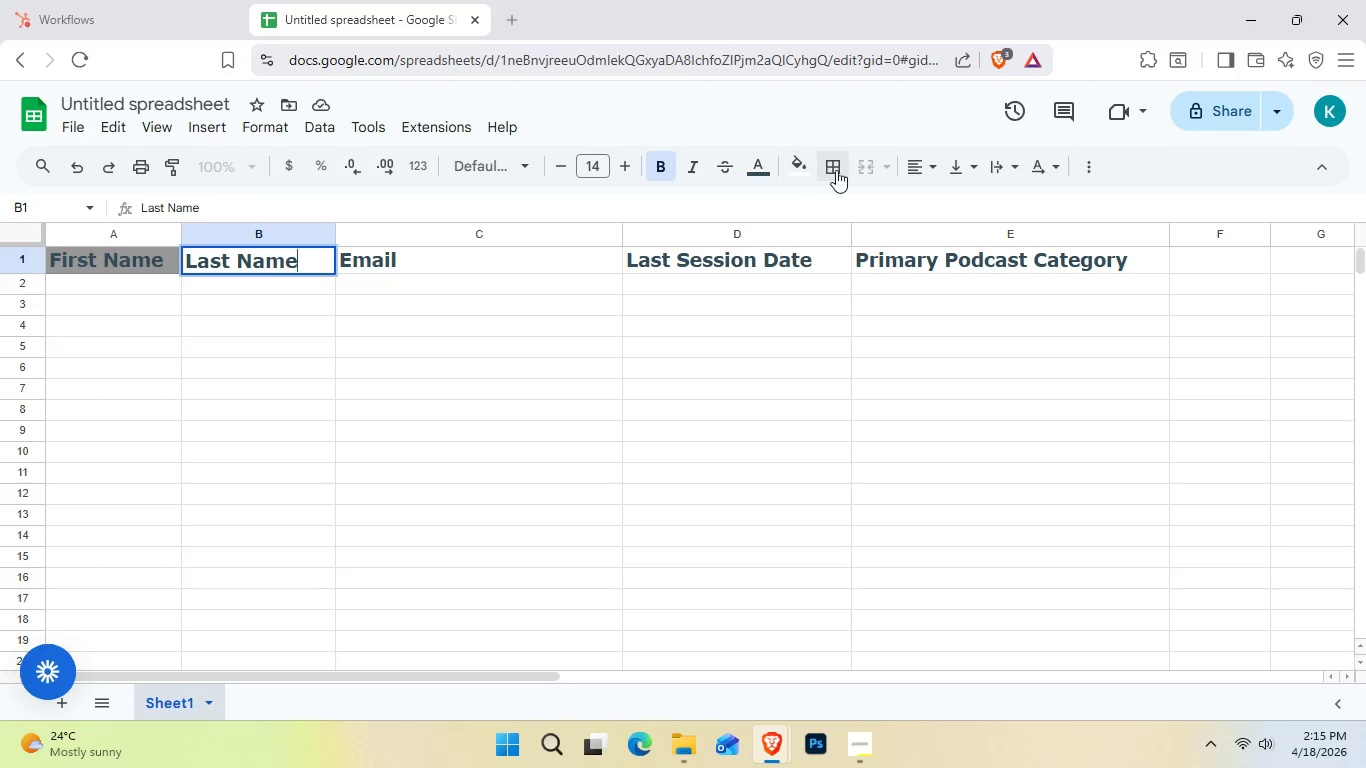 
left_click([796, 178])
 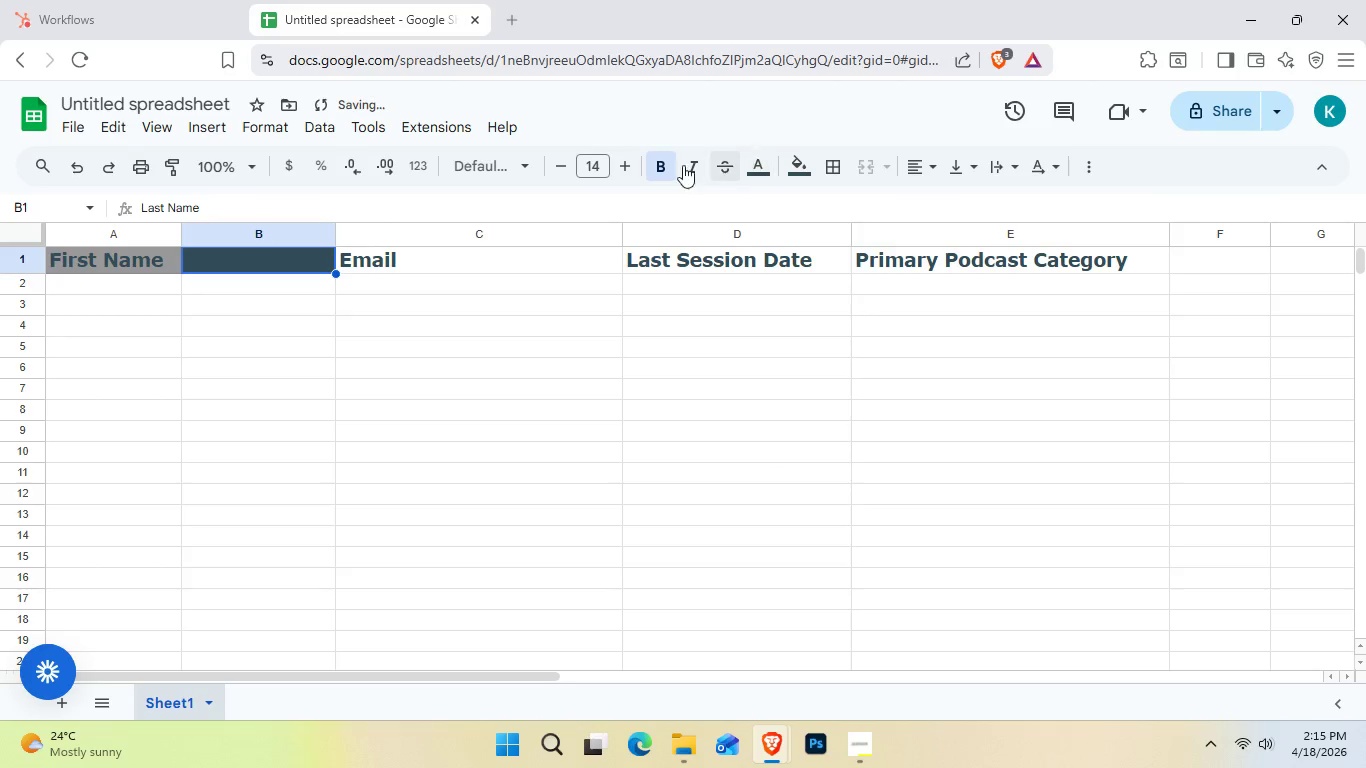 
wait(5.31)
 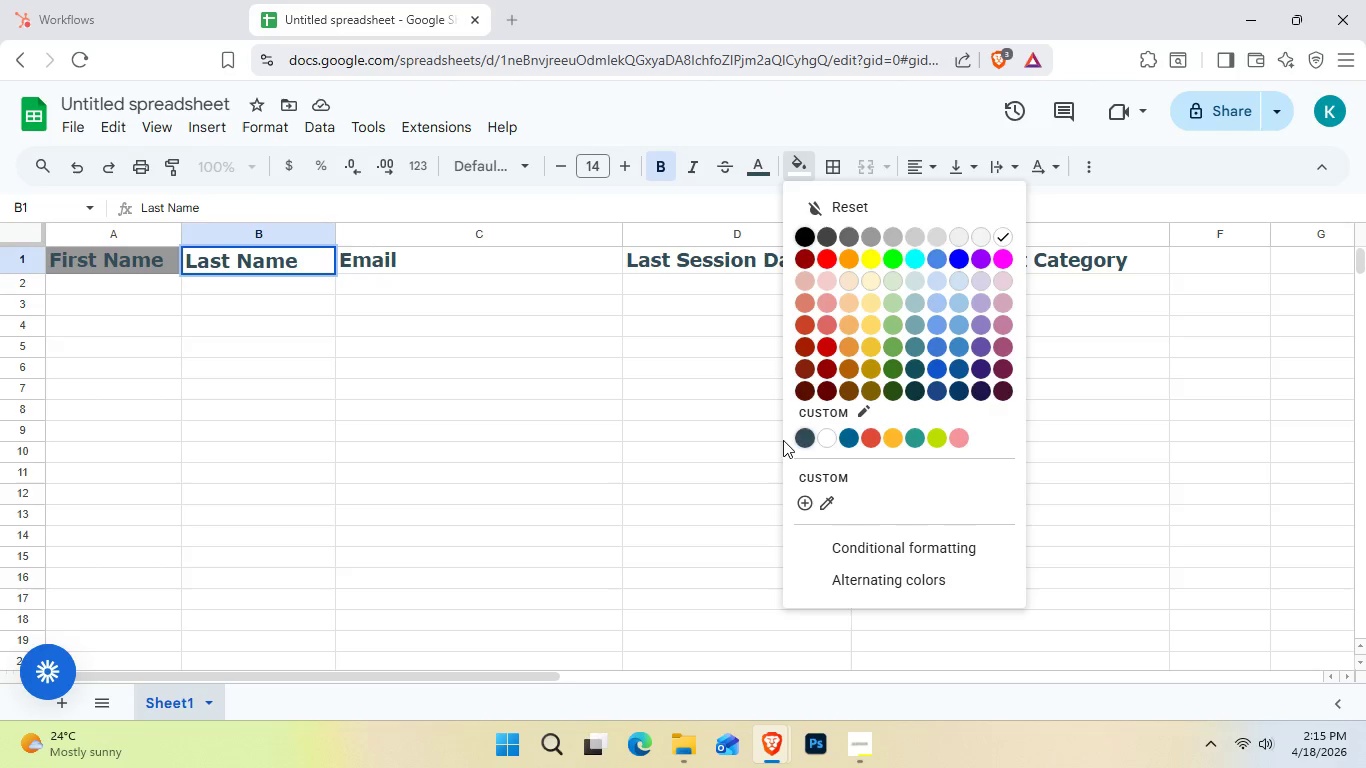 
left_click([71, 174])
 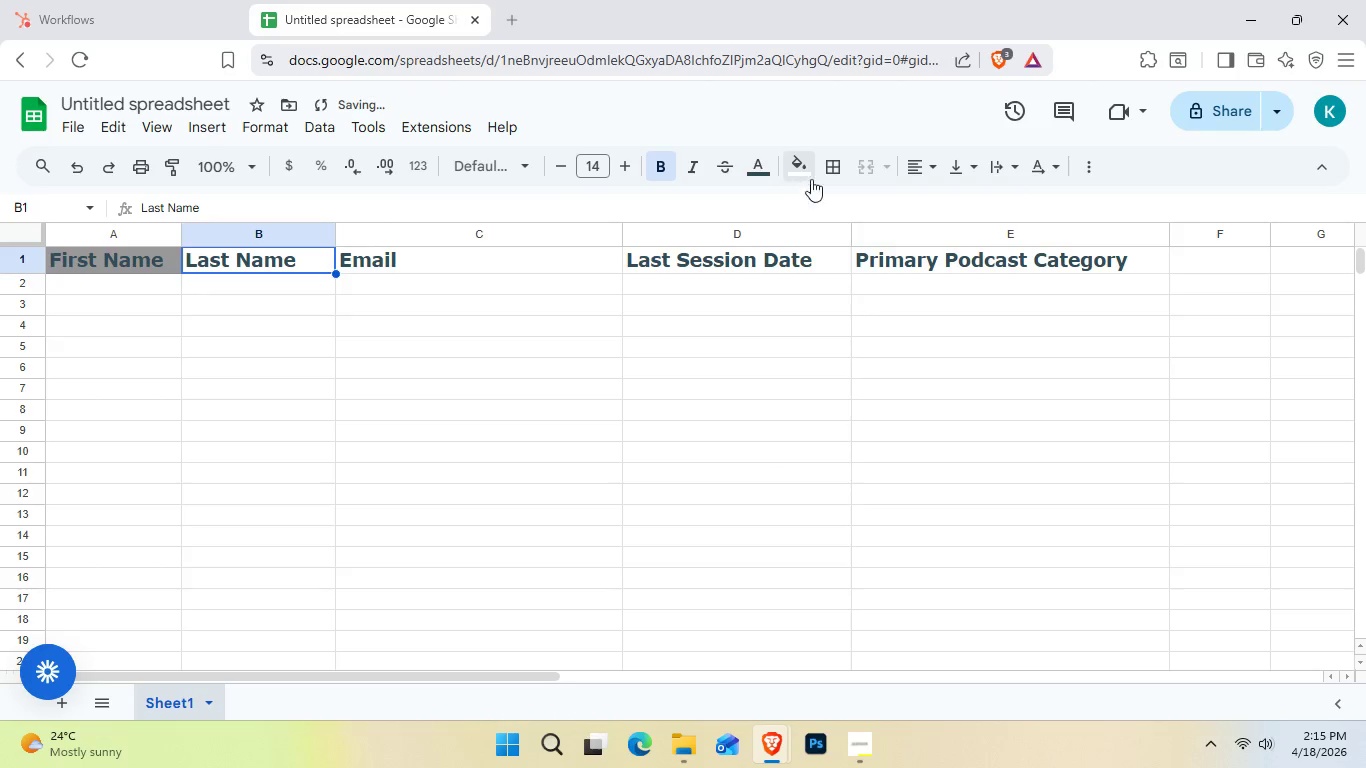 
left_click([801, 179])
 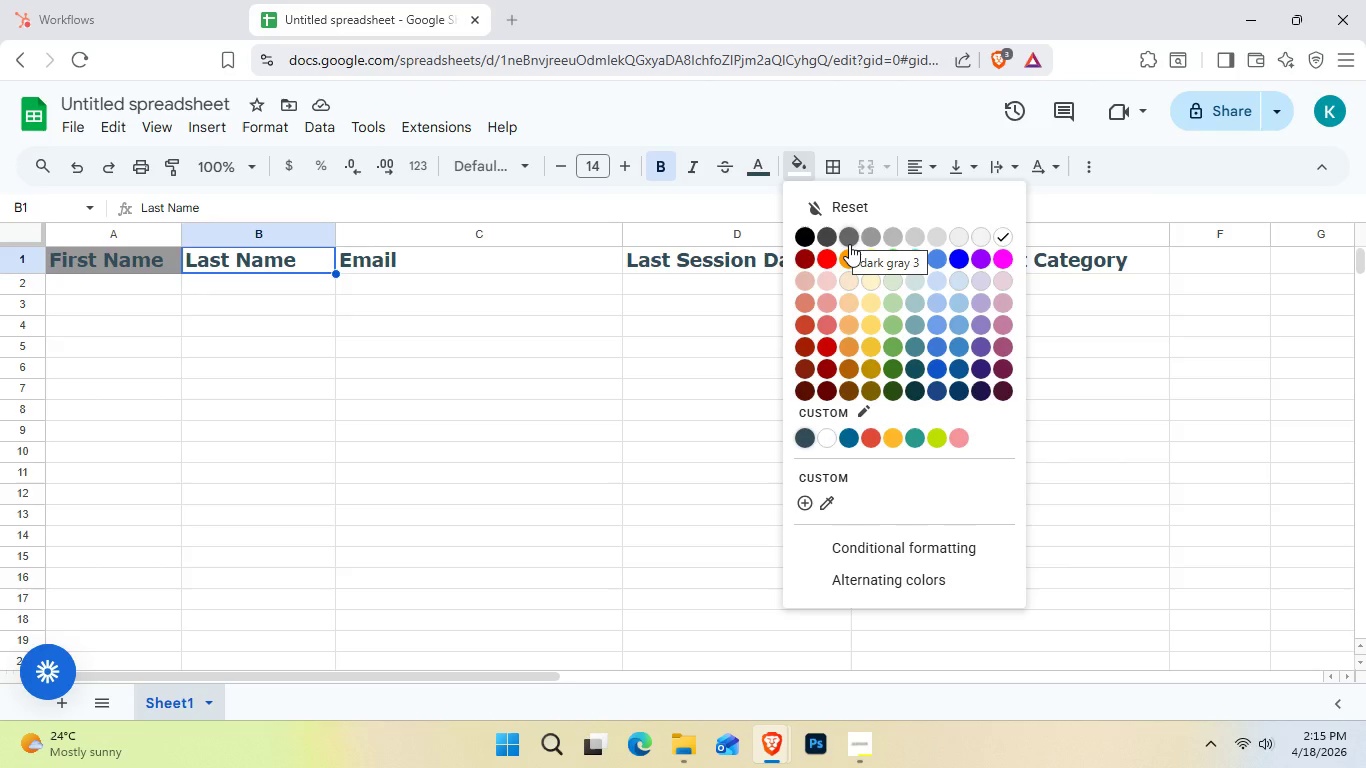 
left_click([852, 236])
 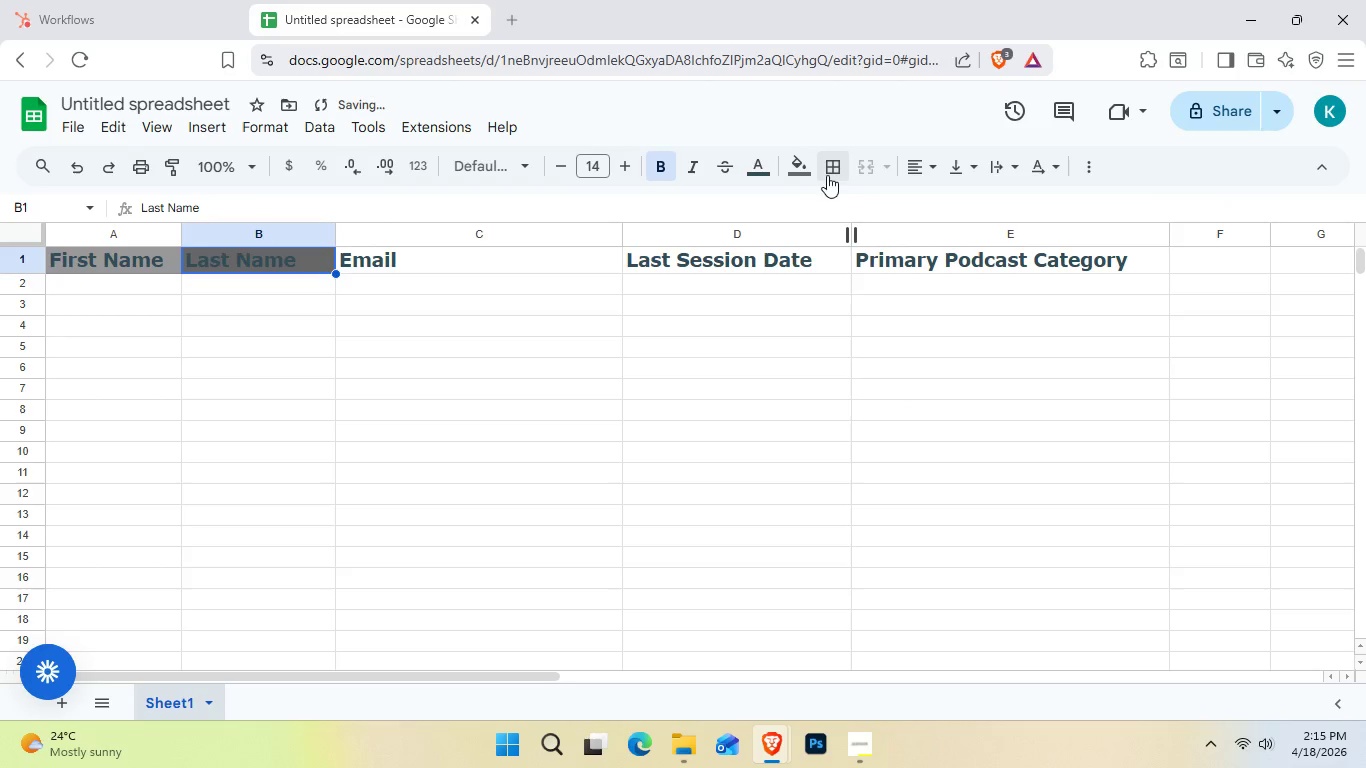 
left_click([803, 165])
 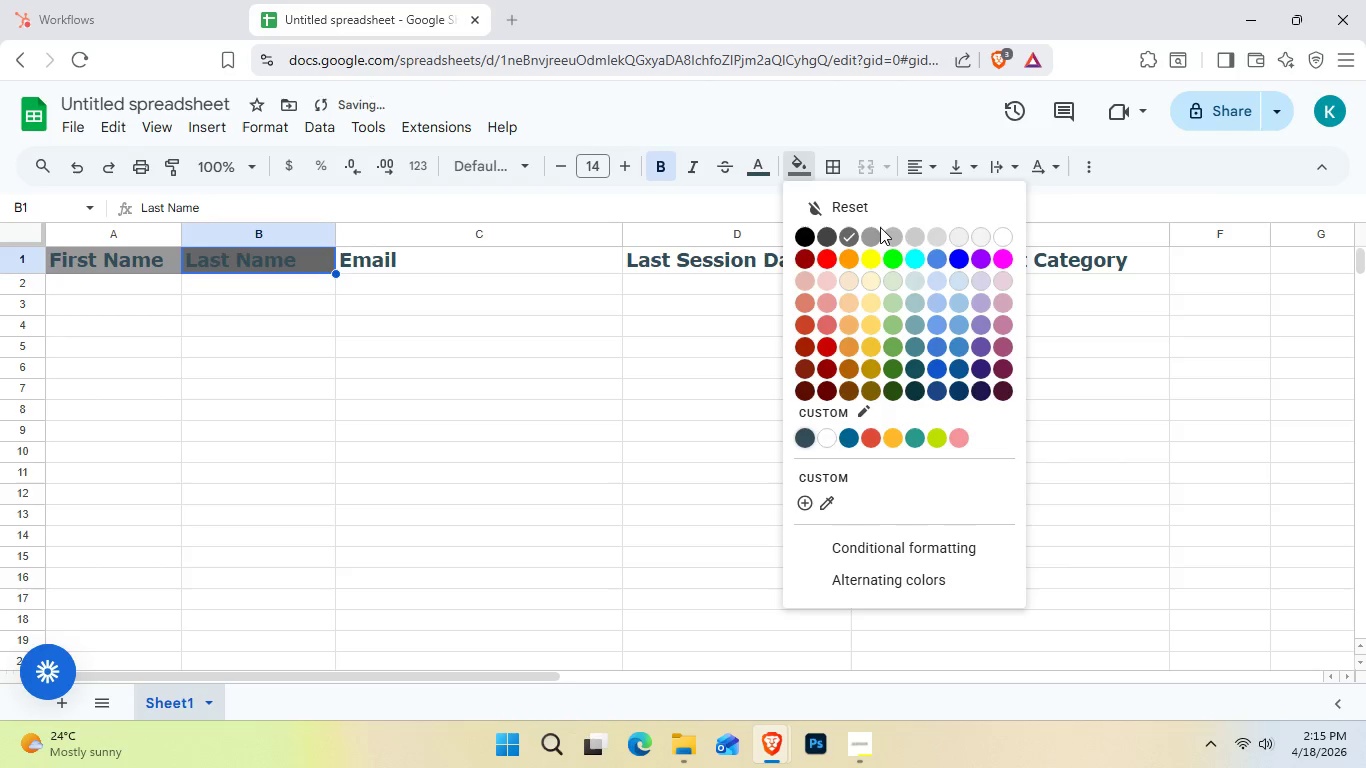 
left_click([880, 227])
 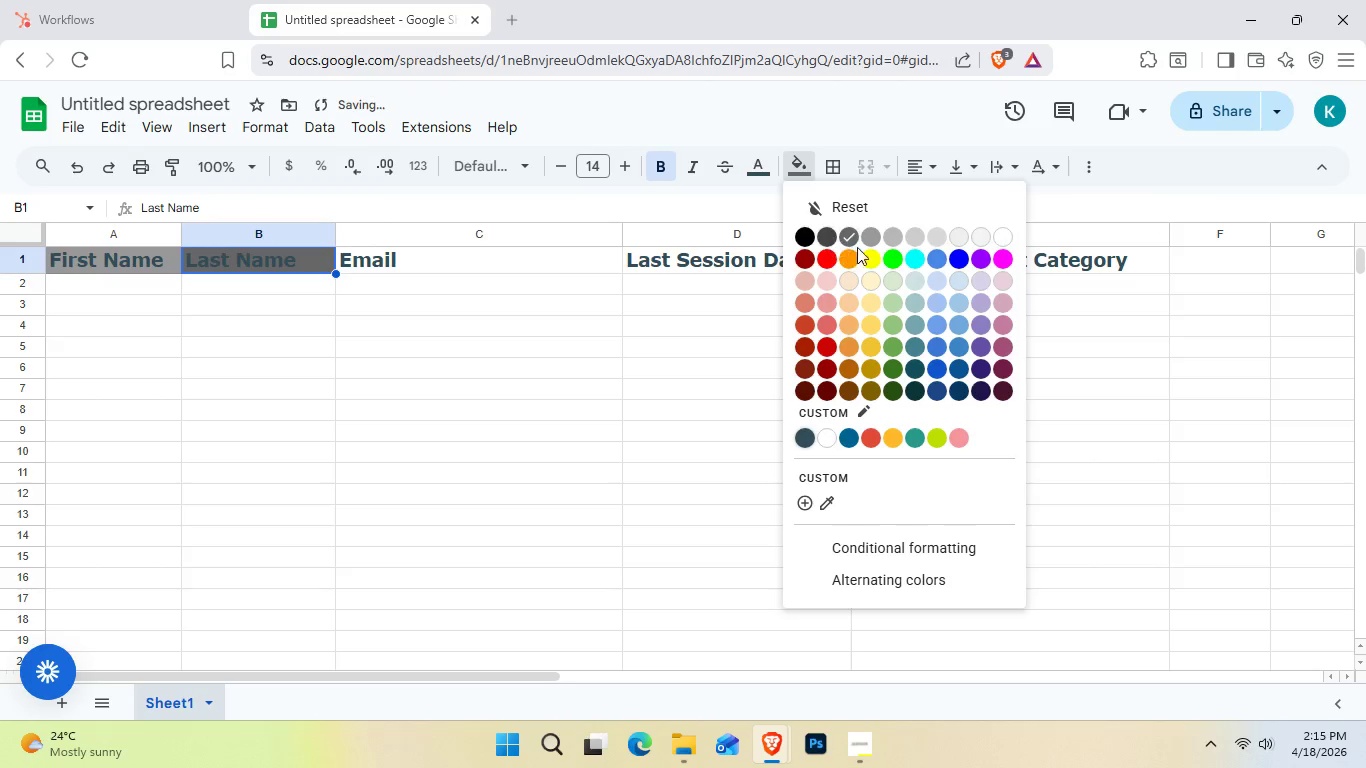 
left_click_drag(start_coordinate=[866, 235], to_coordinate=[860, 234])
 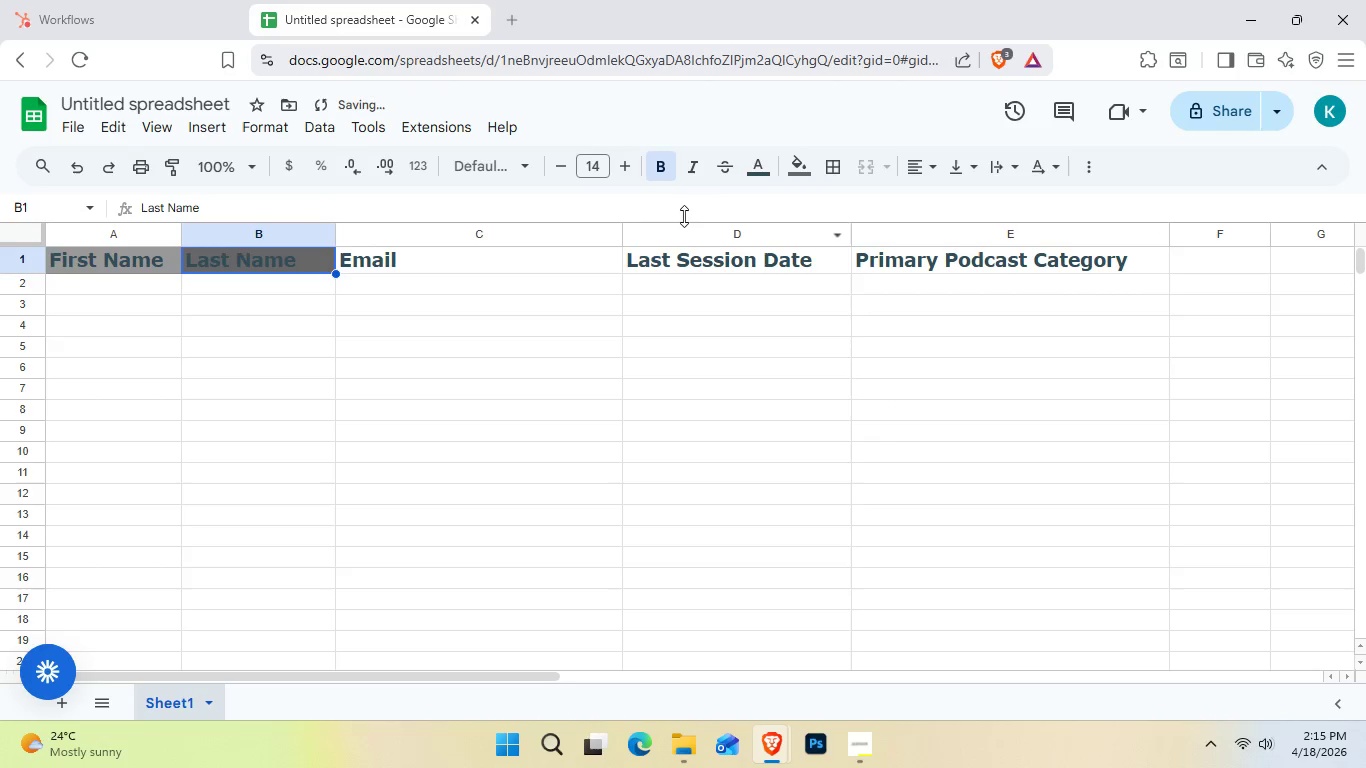 
left_click([792, 171])
 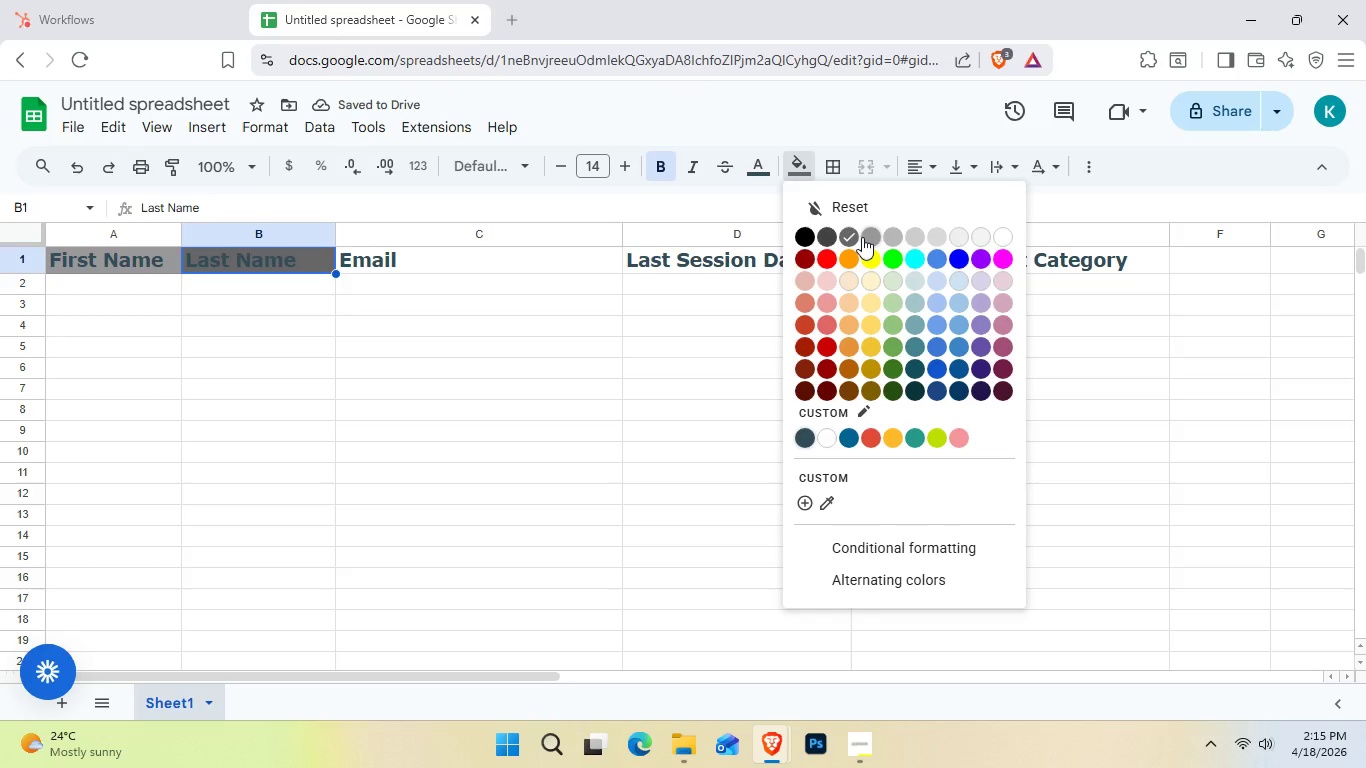 
left_click([862, 238])
 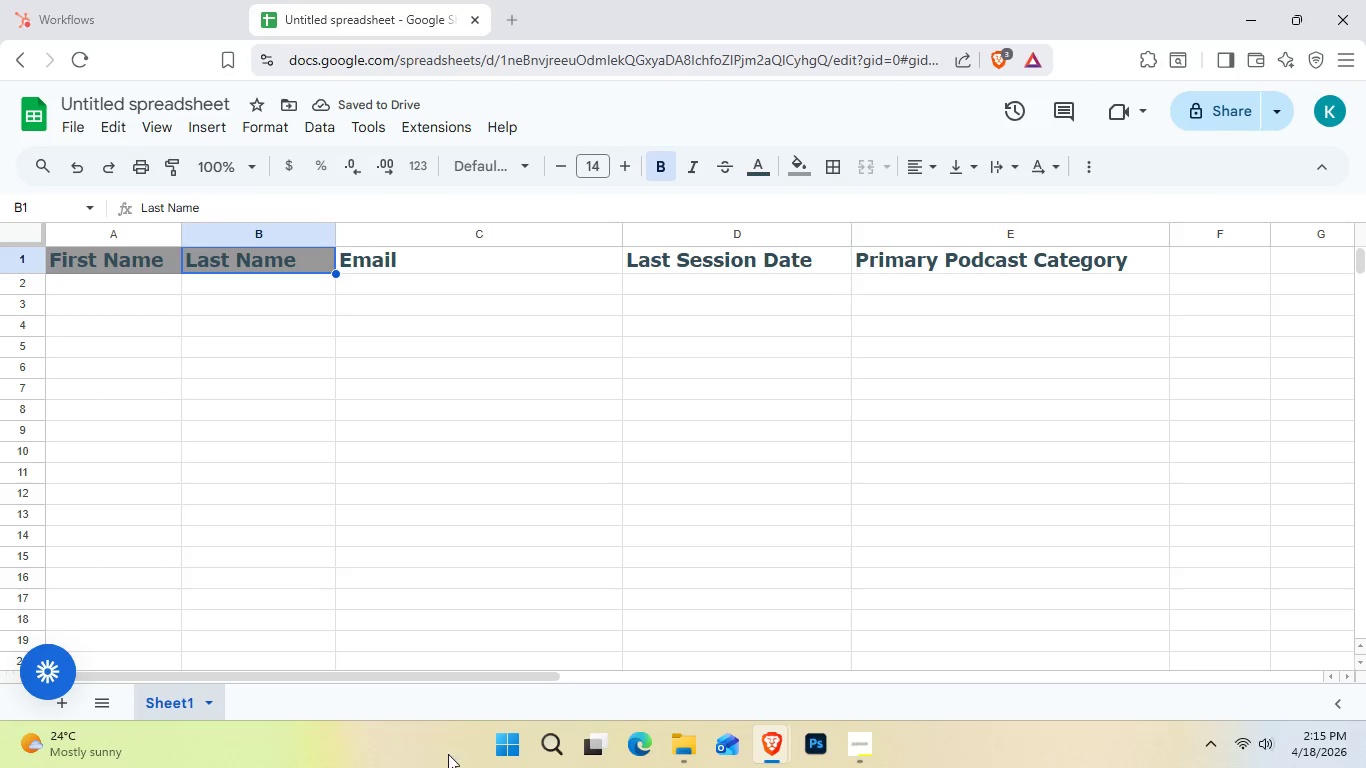 
wait(5.56)
 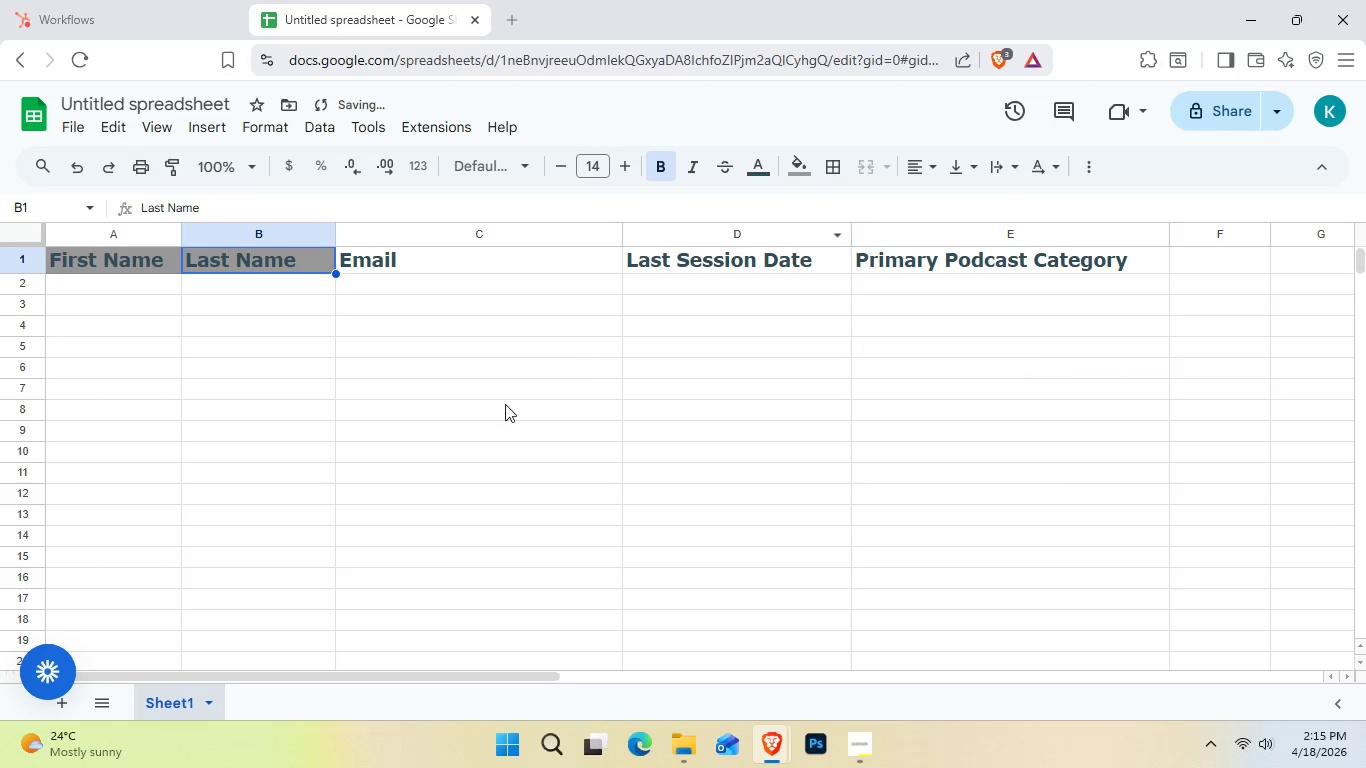 
left_click([477, 275])
 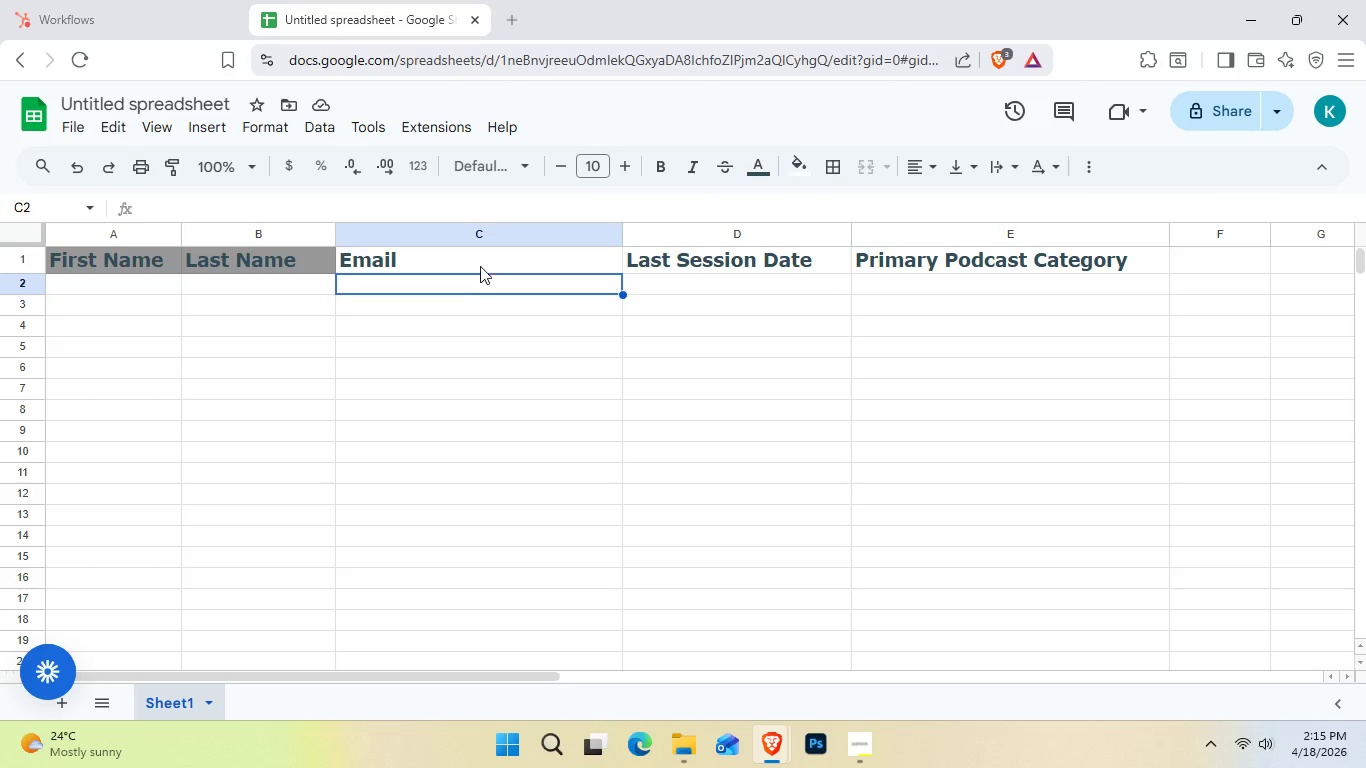 
left_click([480, 266])
 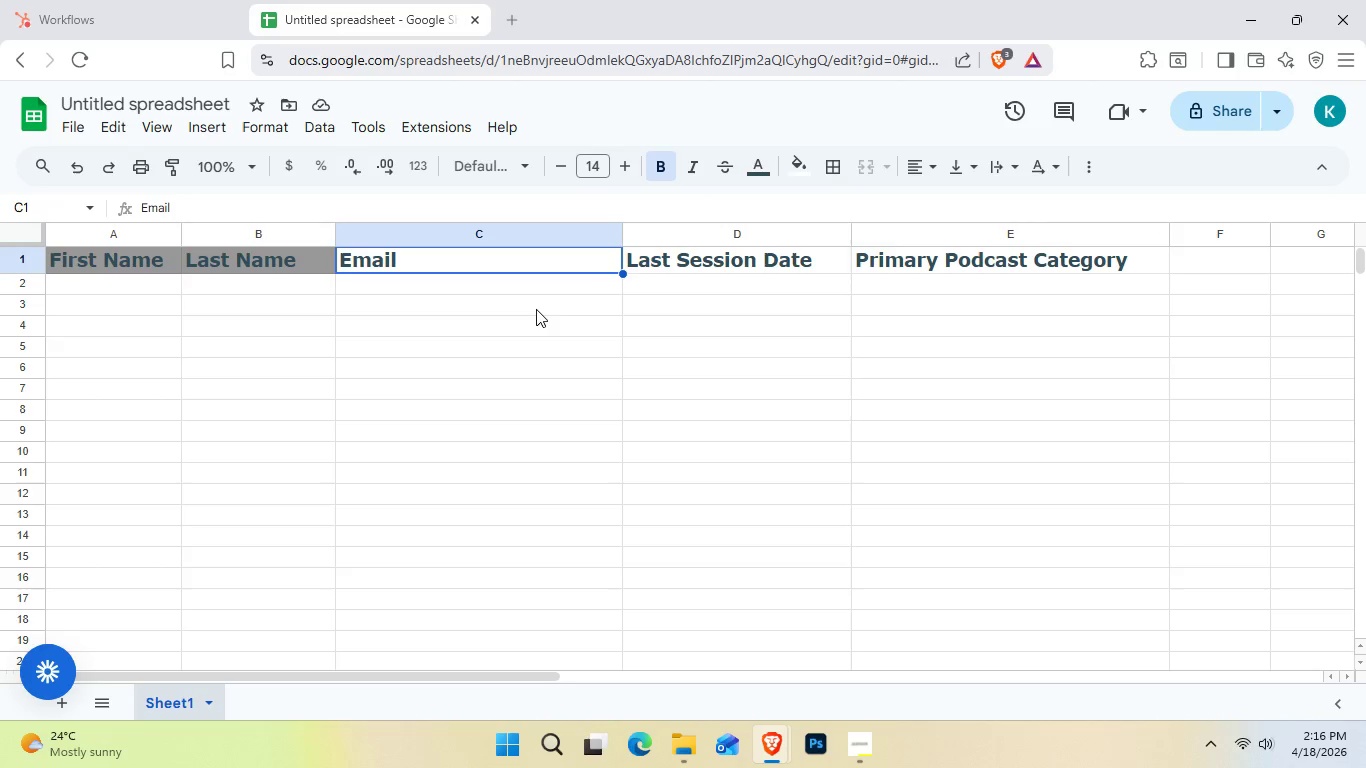 
hold_key(key=ControlLeft, duration=2.72)
left_click([769, 254])
 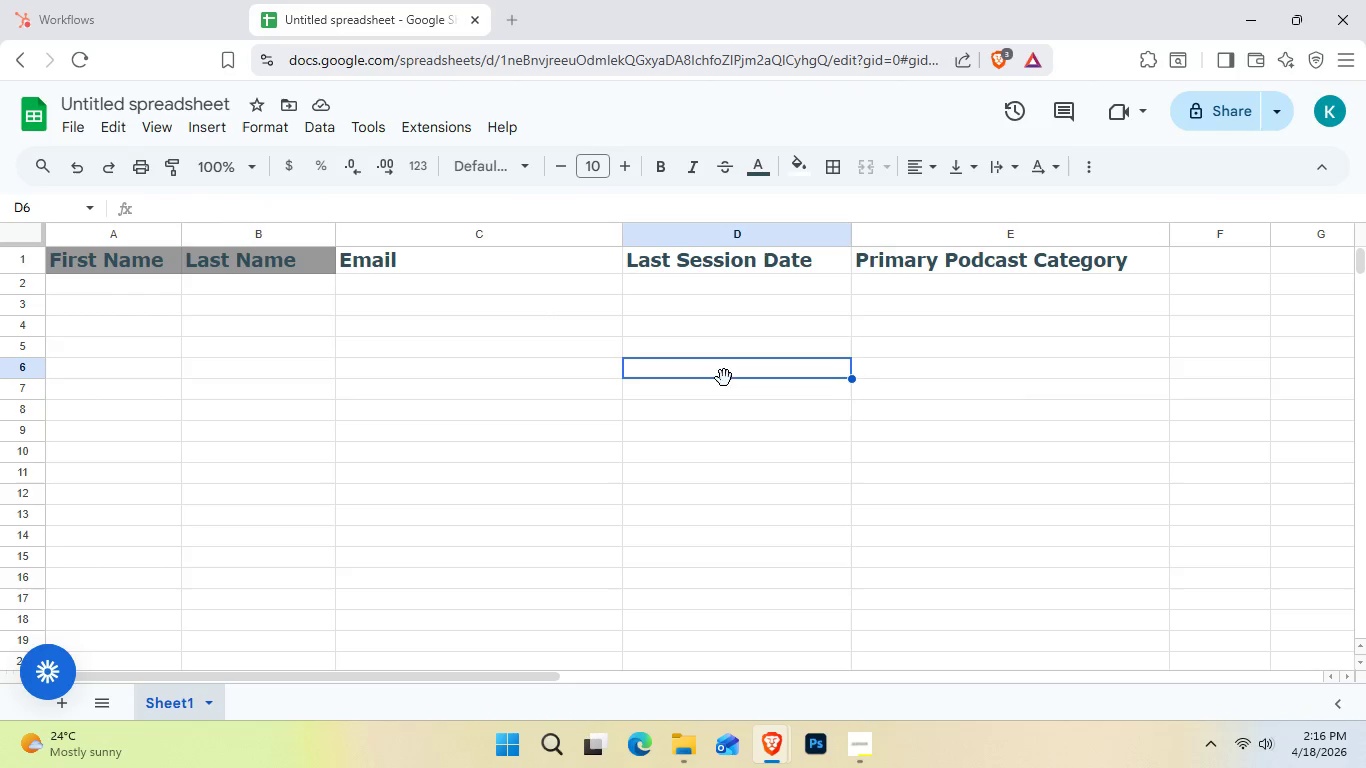 
left_click([575, 251])
 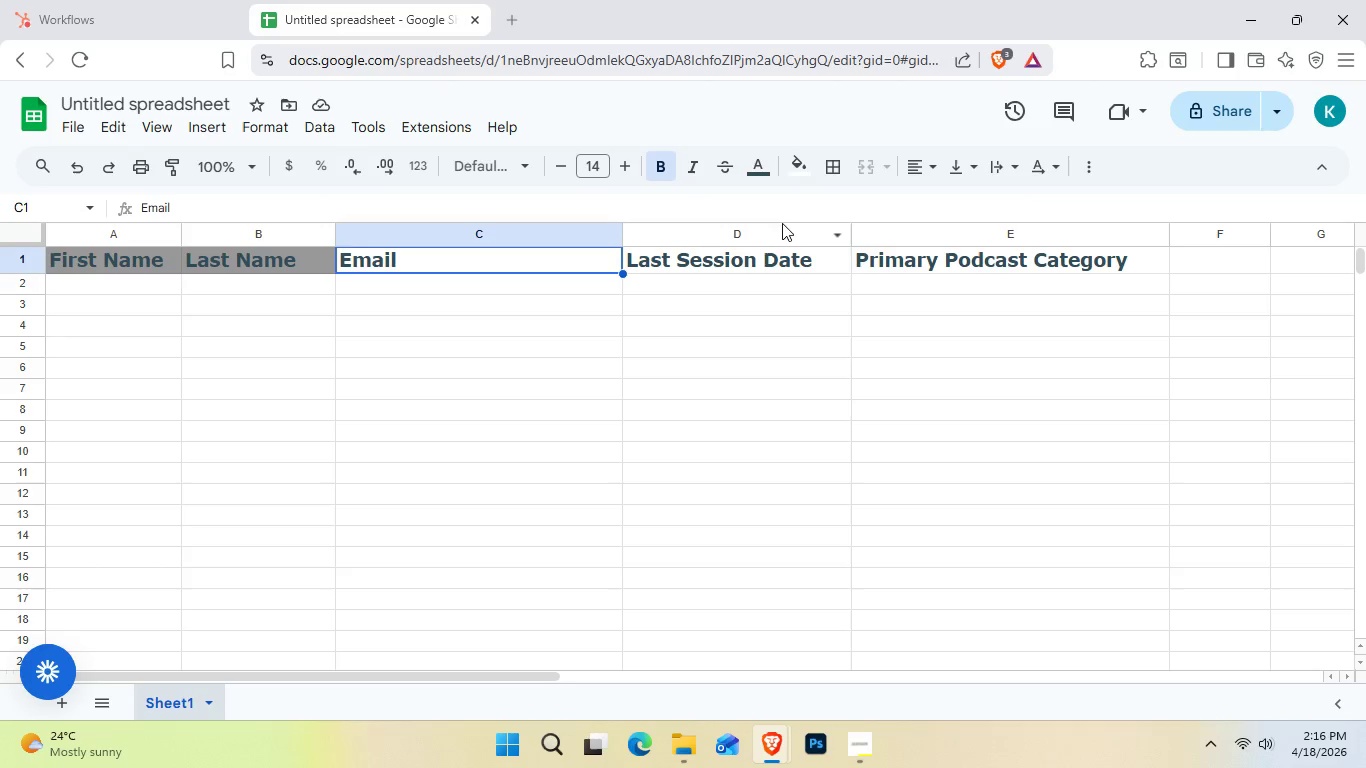 
left_click([792, 177])
 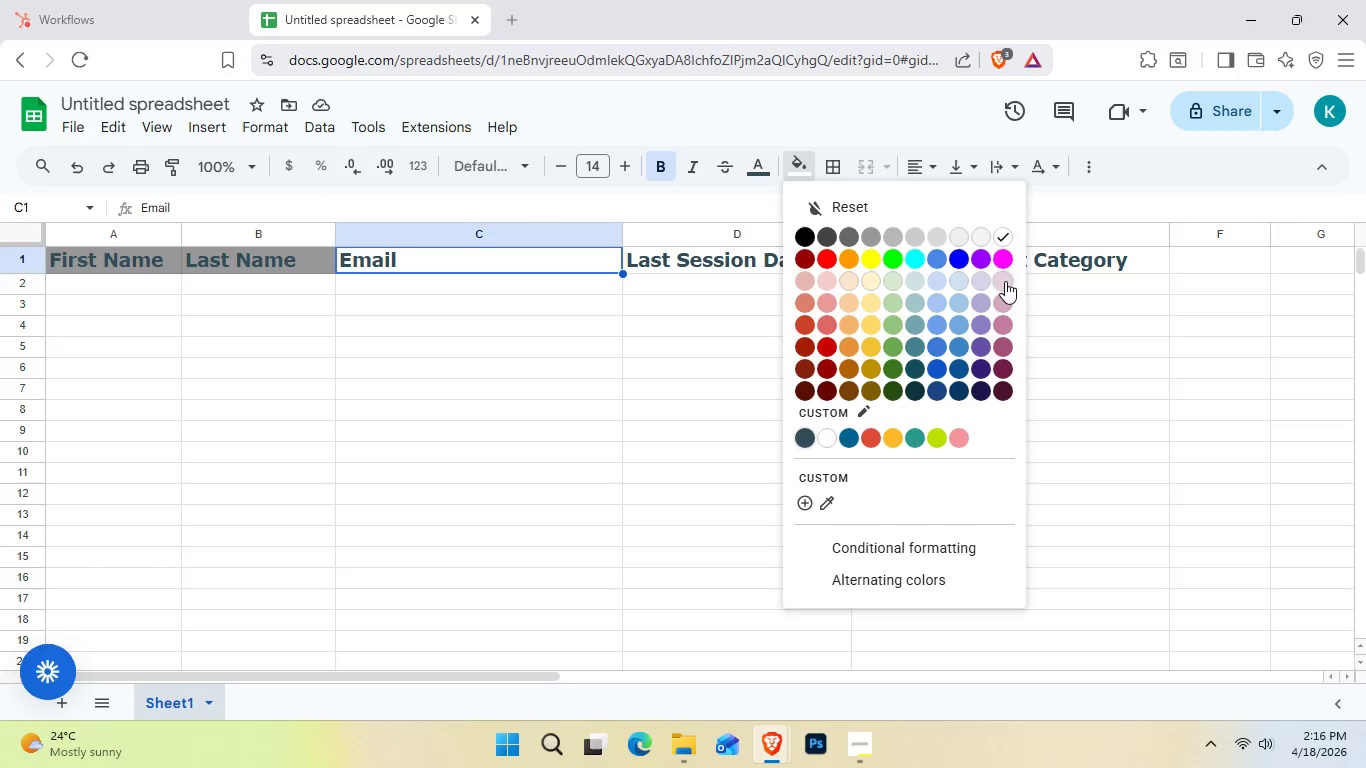 
left_click([873, 238])
 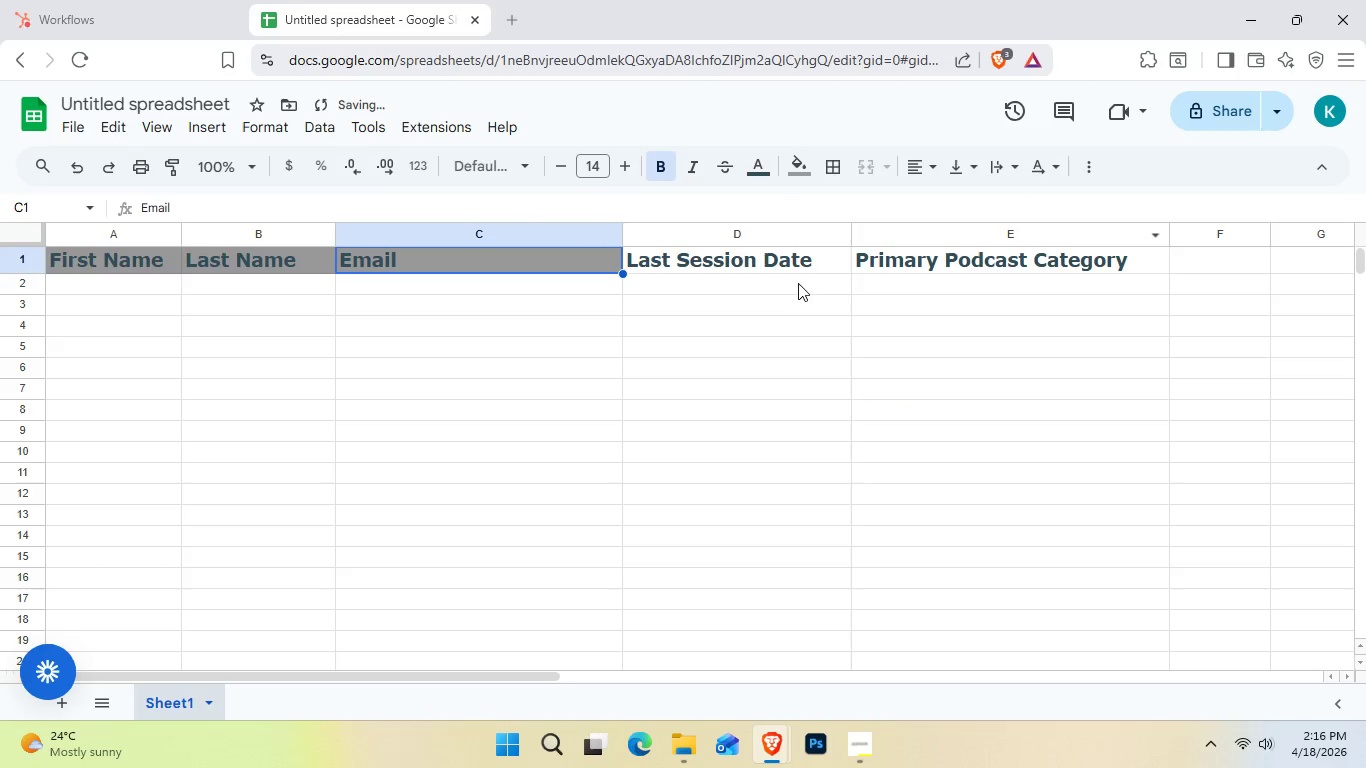 
left_click([782, 257])
 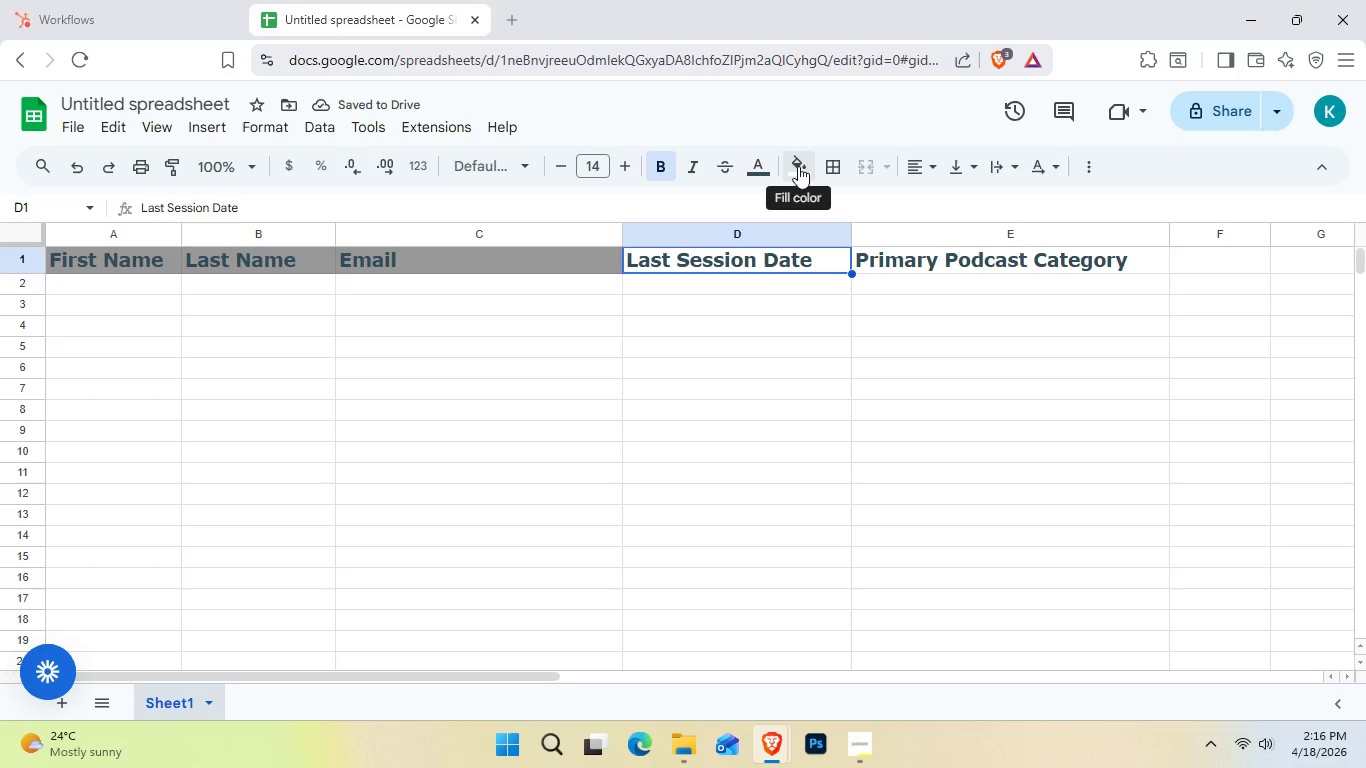 
left_click([769, 169])
 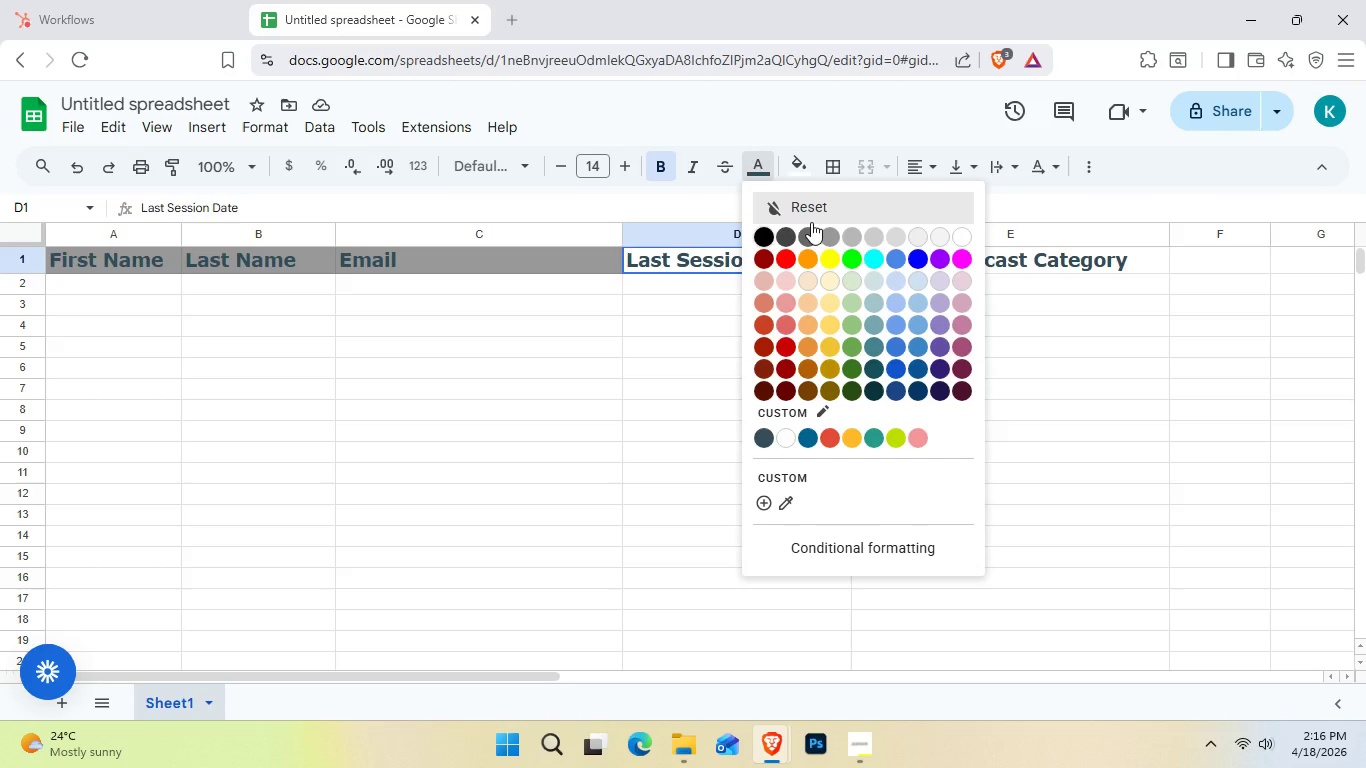 
wait(12.75)
 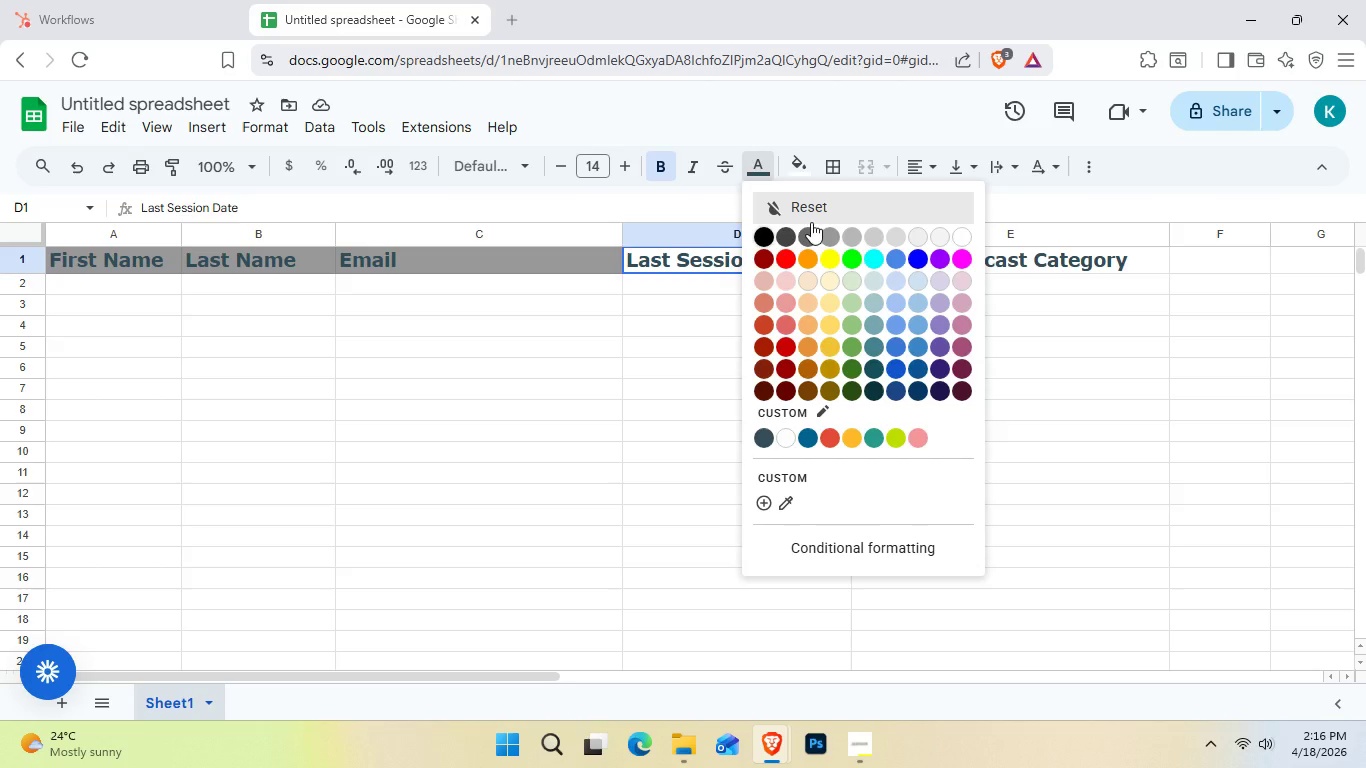 
left_click([833, 243])
 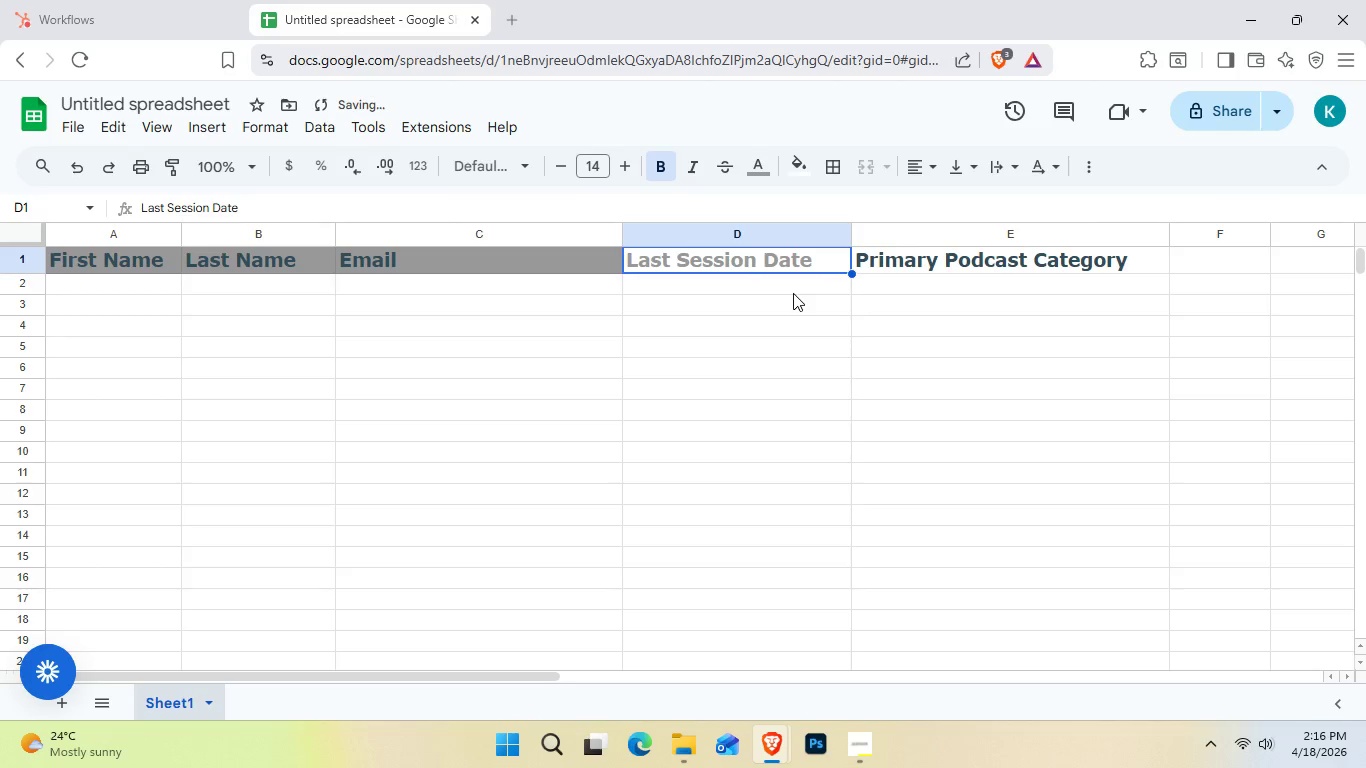 
left_click([797, 259])
 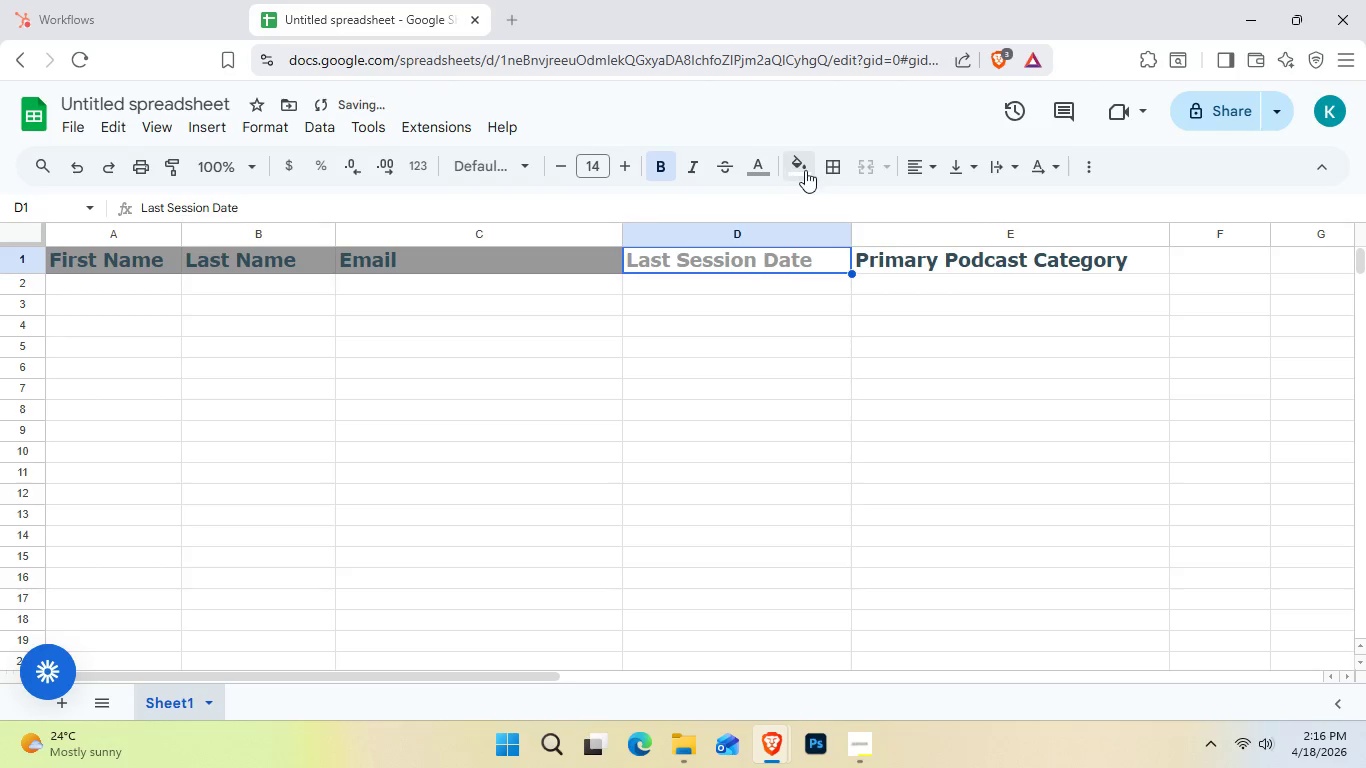 
left_click([807, 172])
 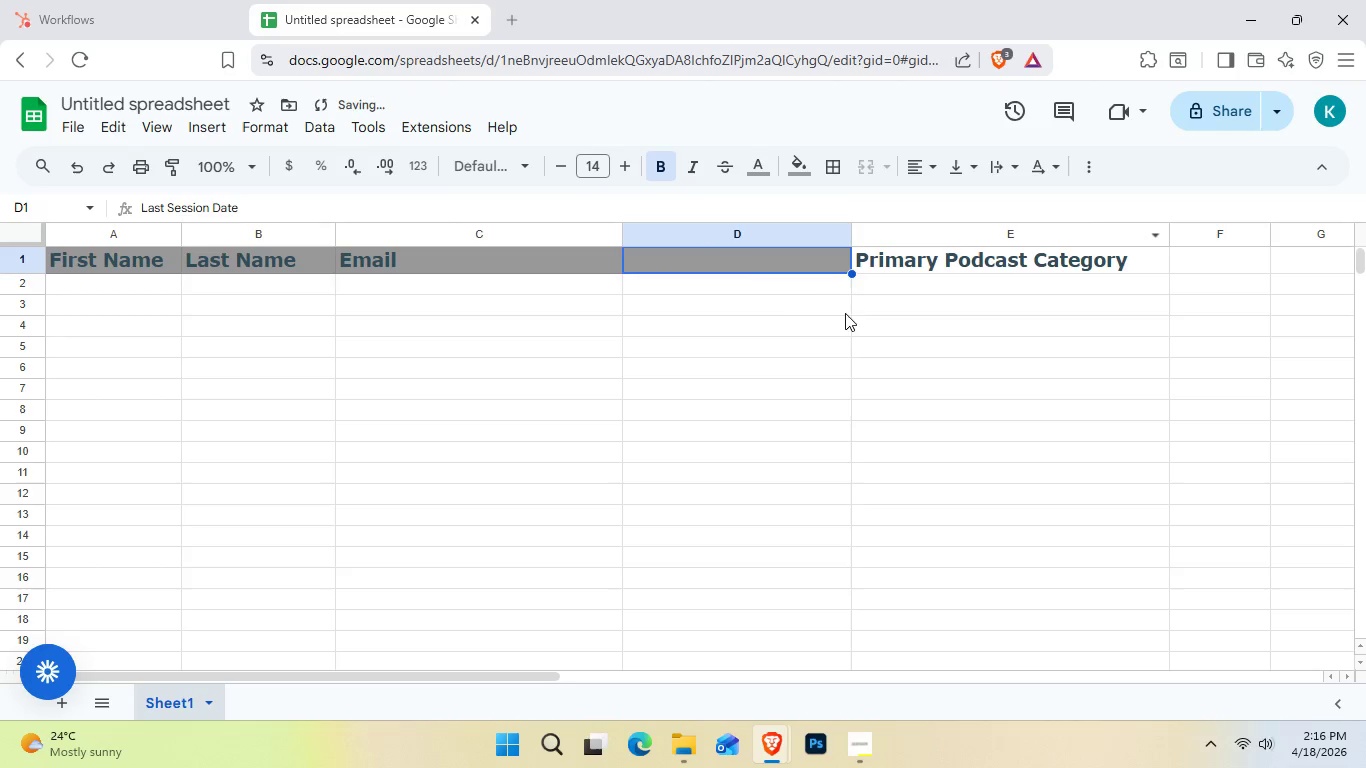 
left_click([785, 263])
 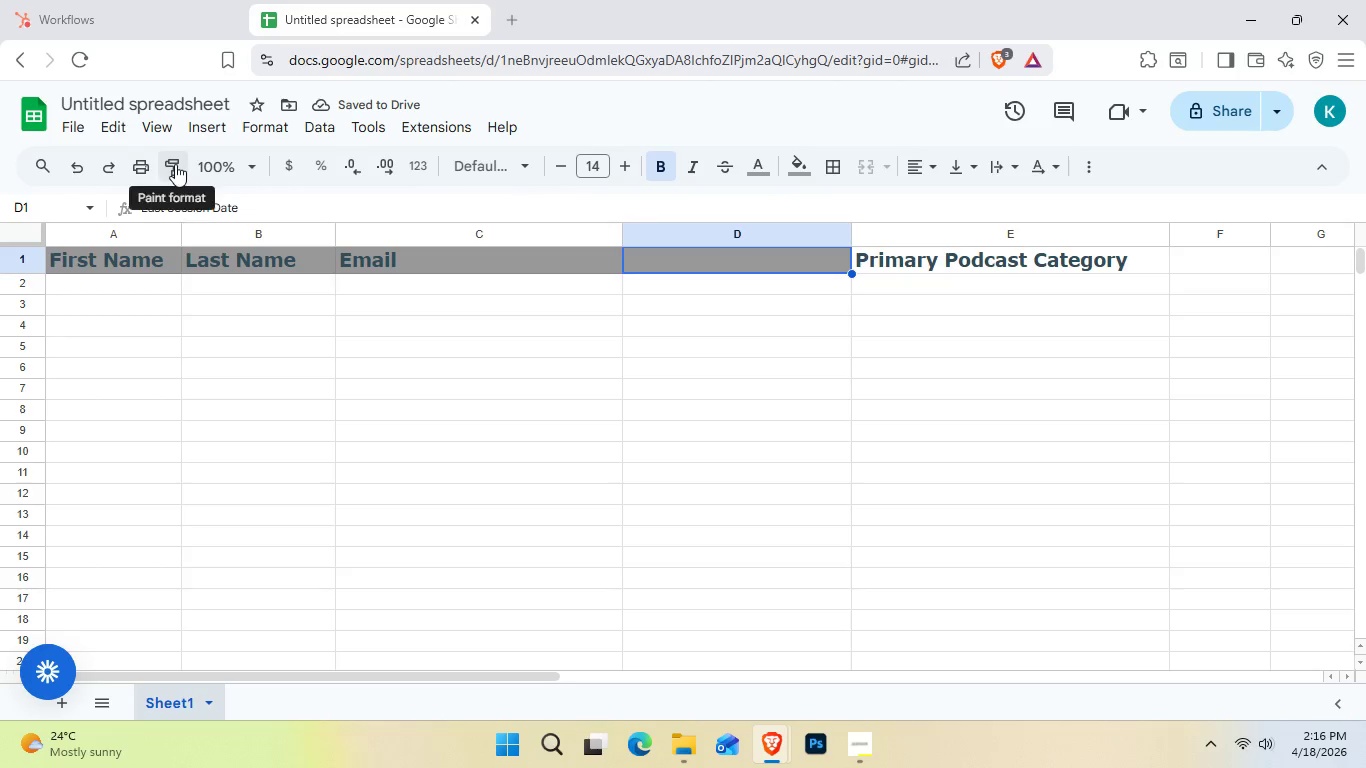 
left_click([78, 171])
 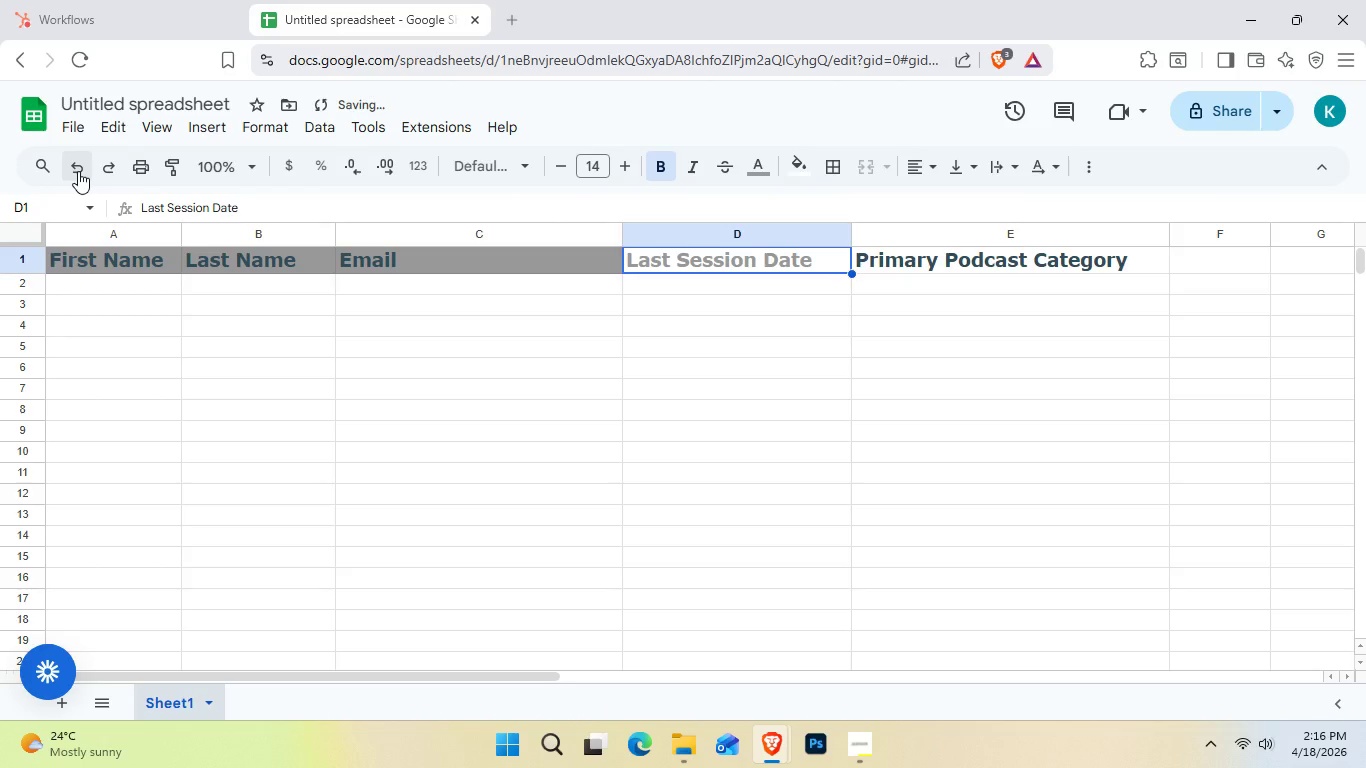 
left_click([78, 171])
 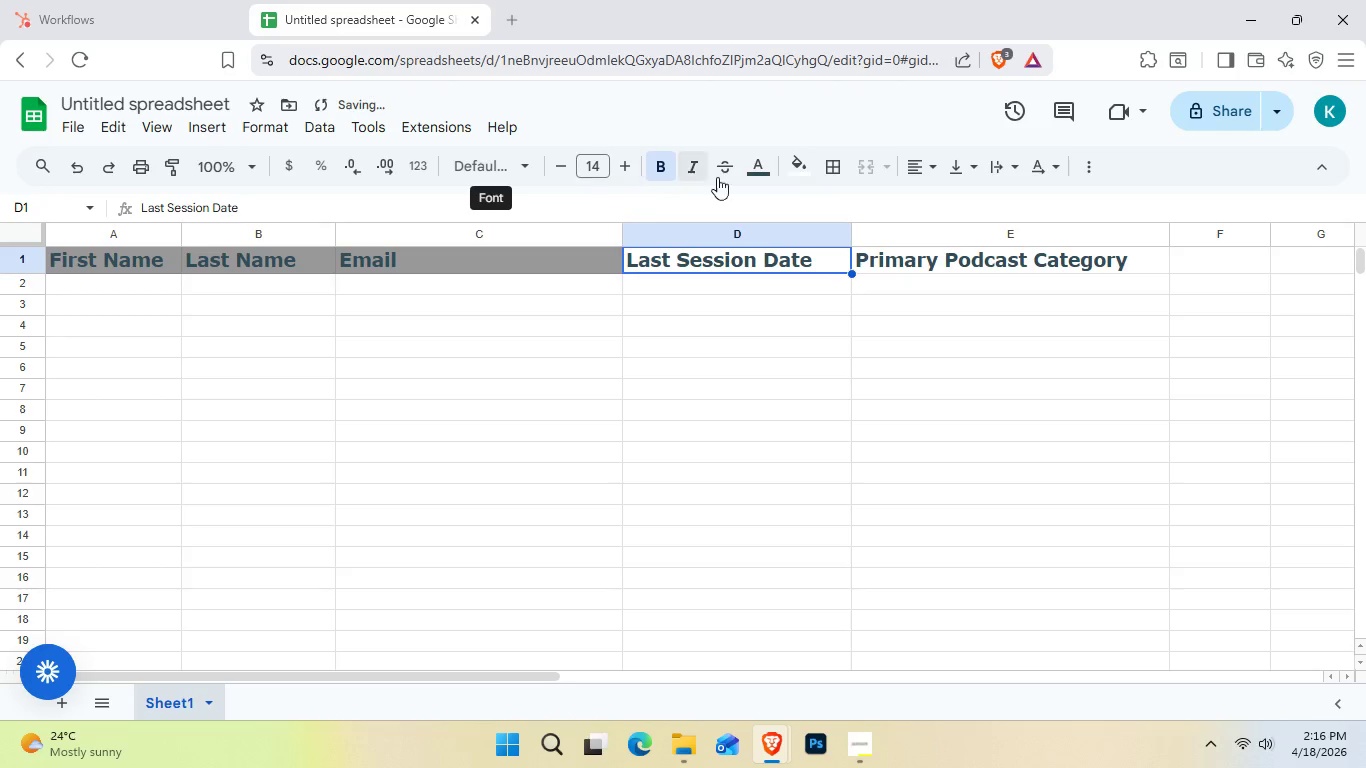 
left_click([793, 169])
 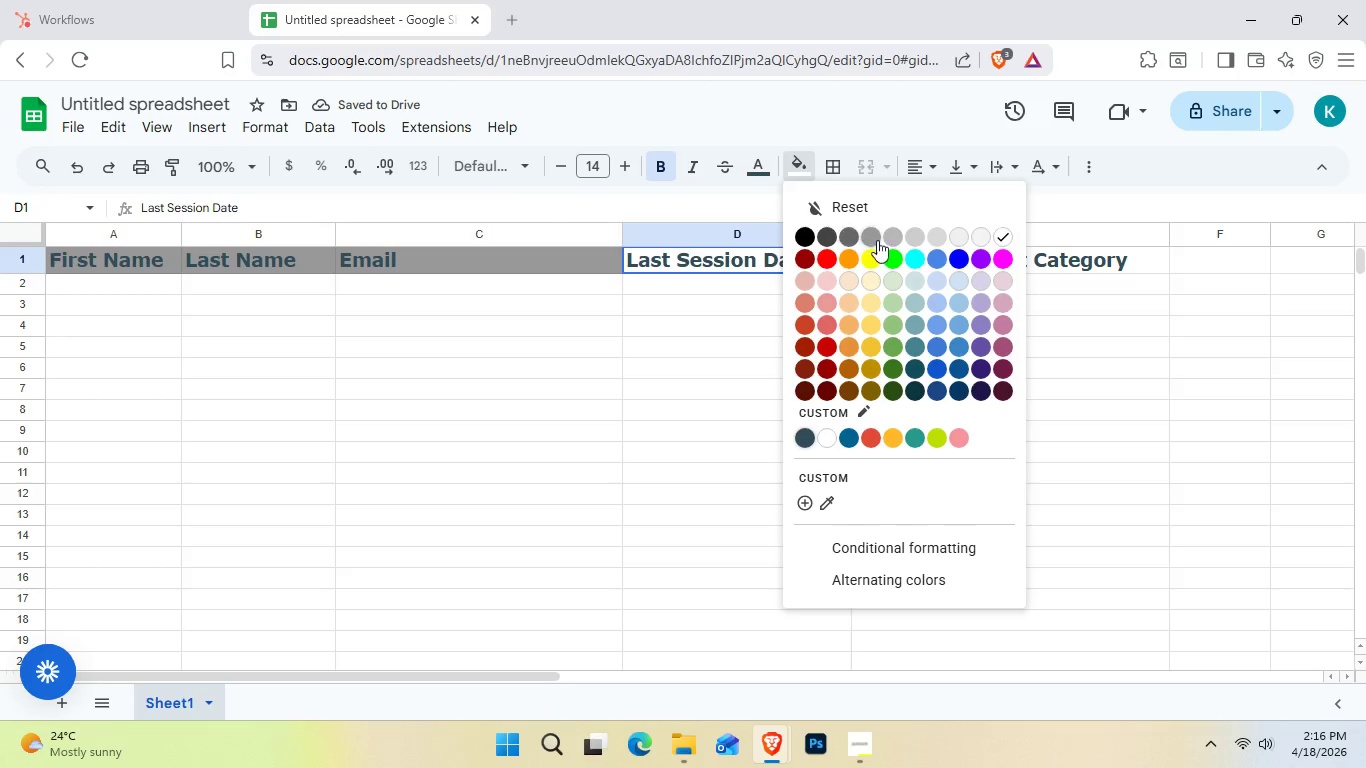 
left_click([880, 241])
 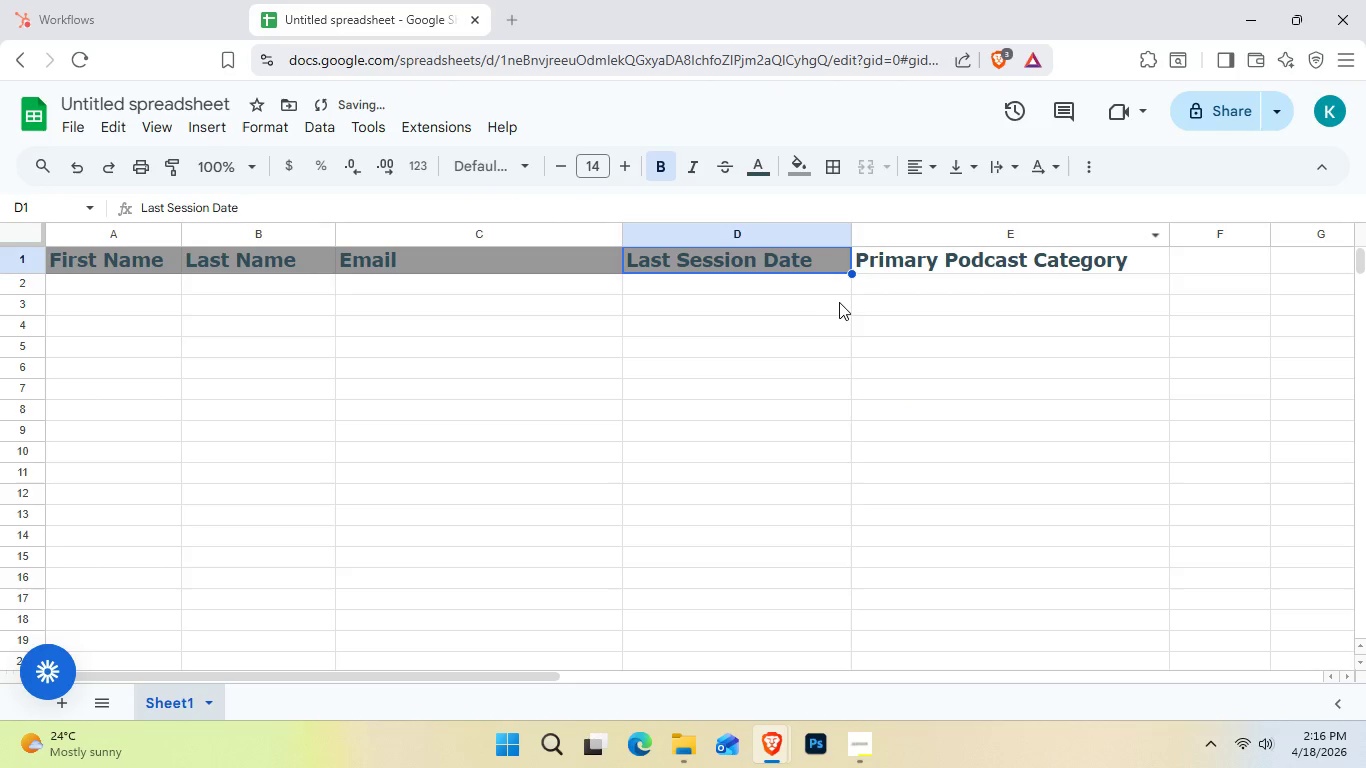 
left_click([841, 303])
 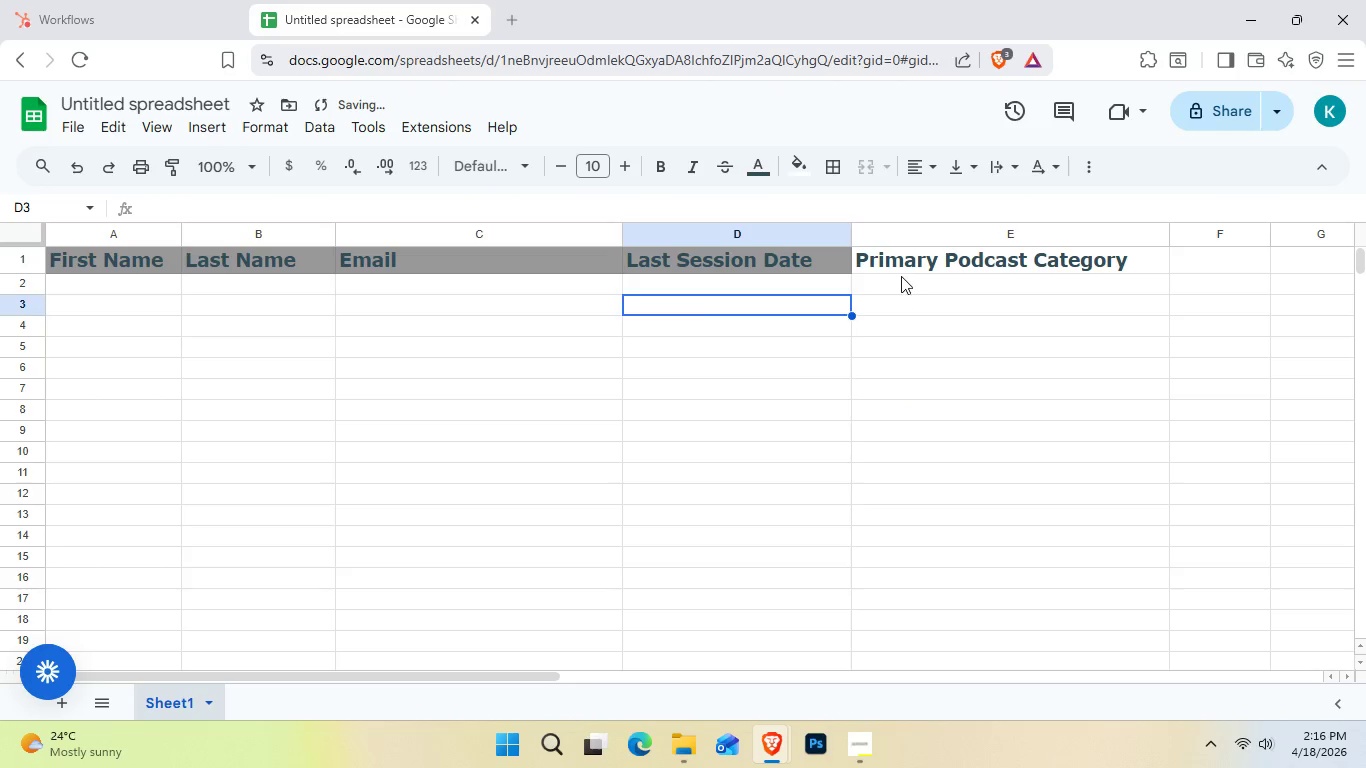 
left_click([901, 273])
 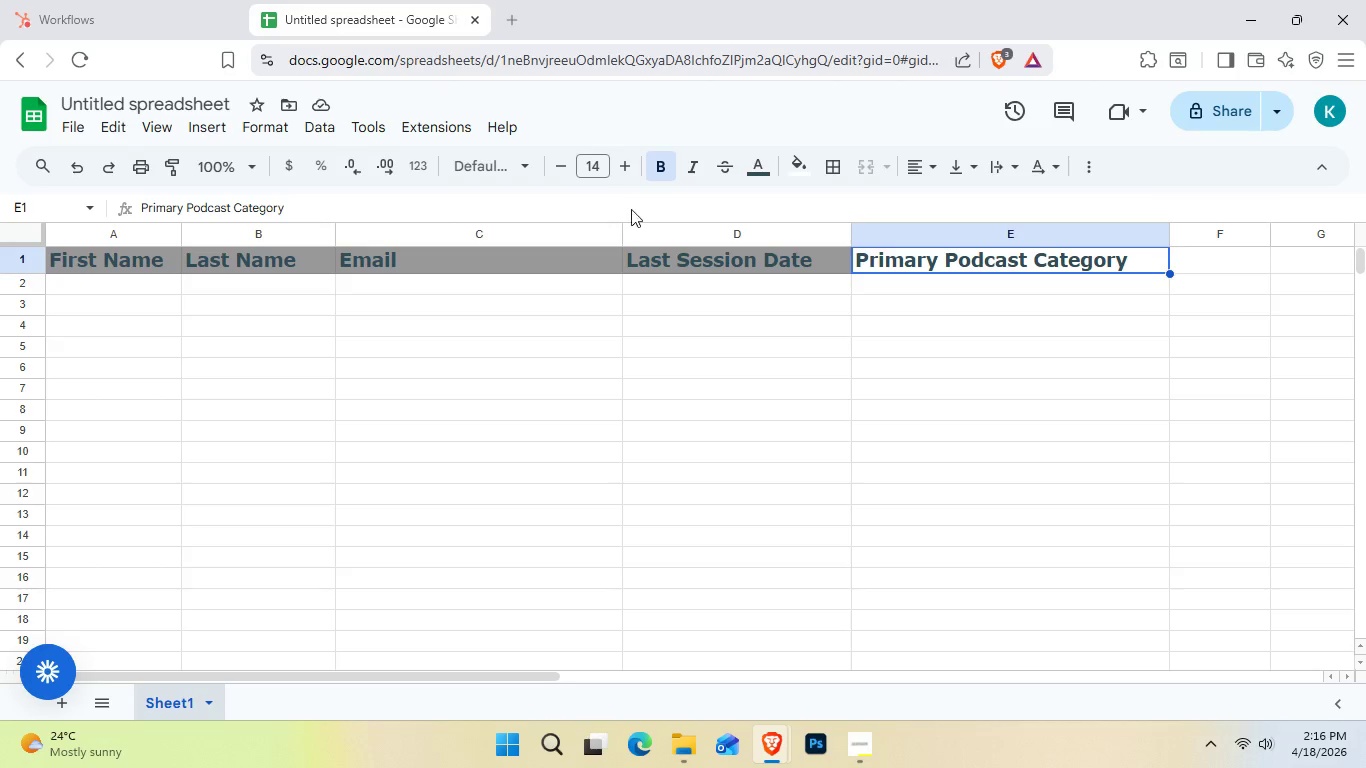 
wait(7.36)
 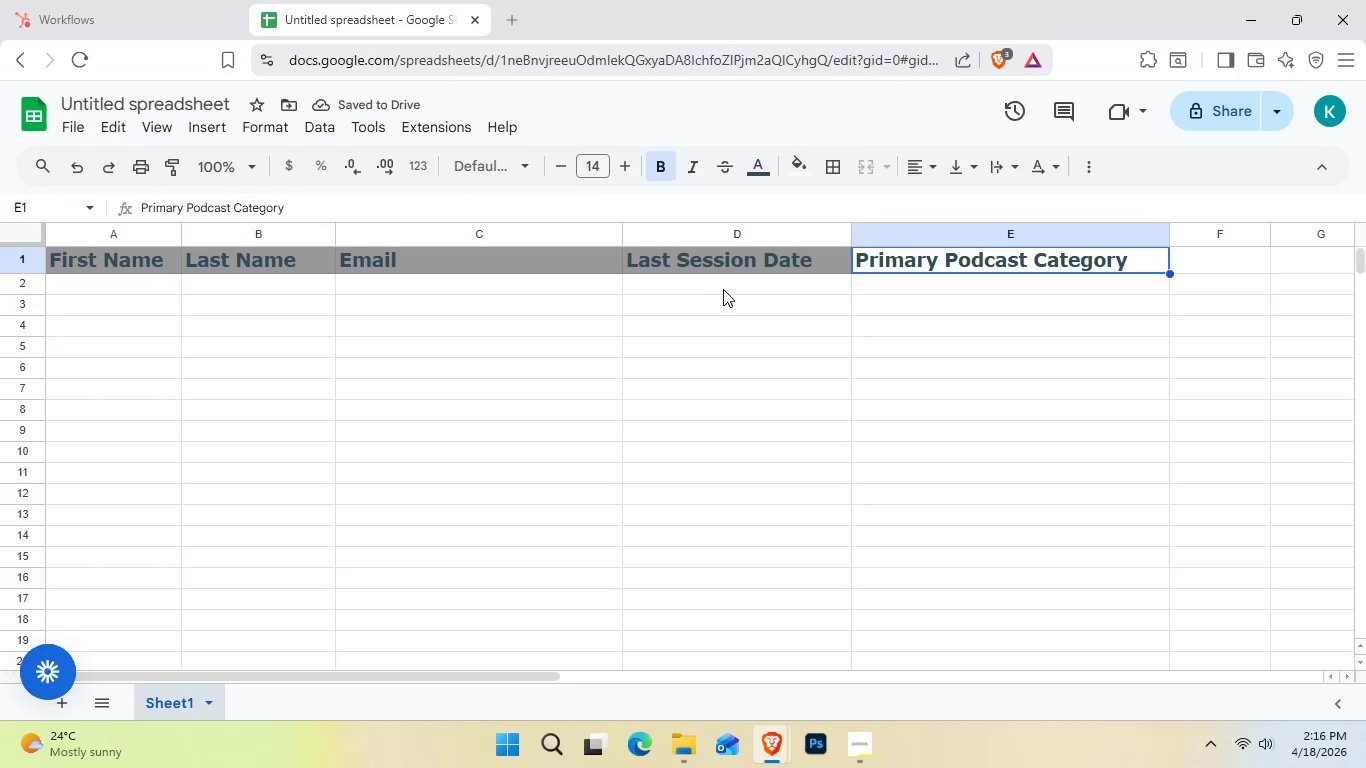 
left_click([805, 171])
 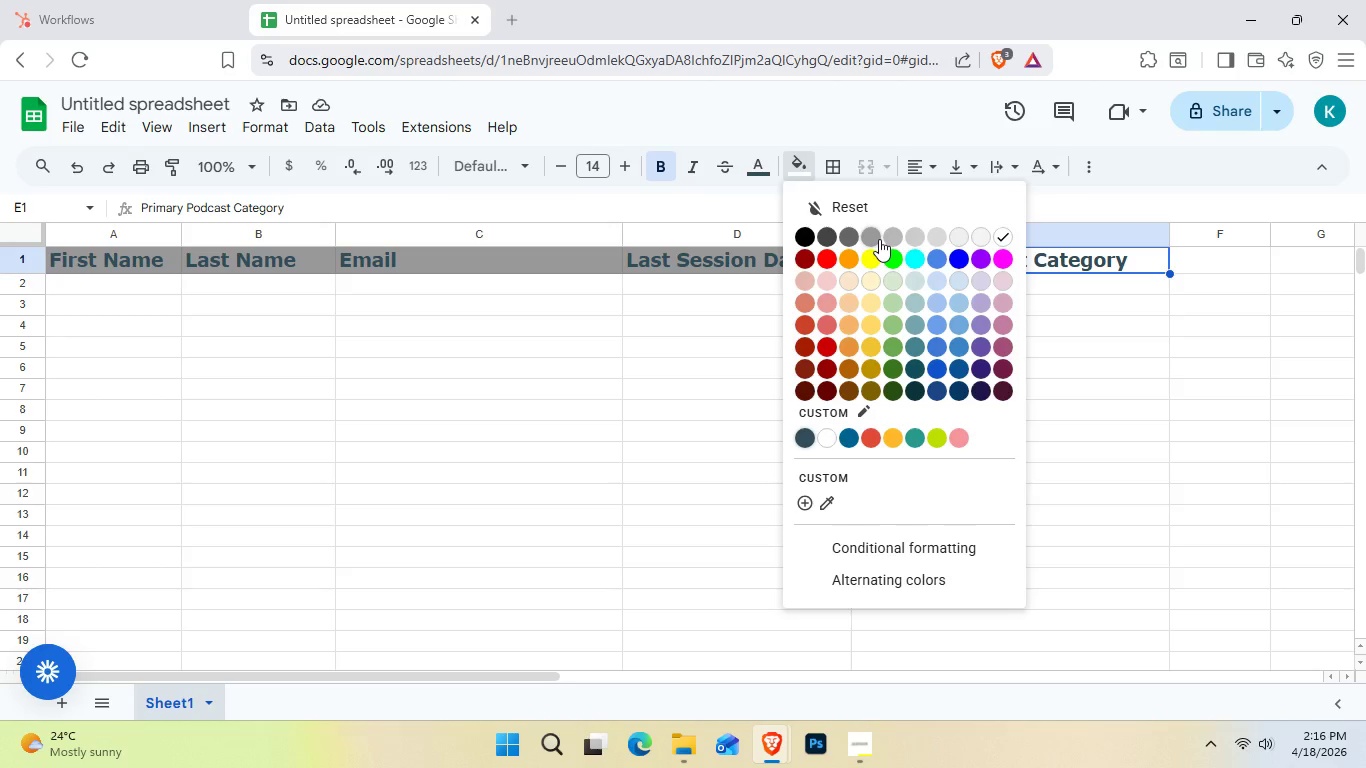 
left_click([879, 239])
 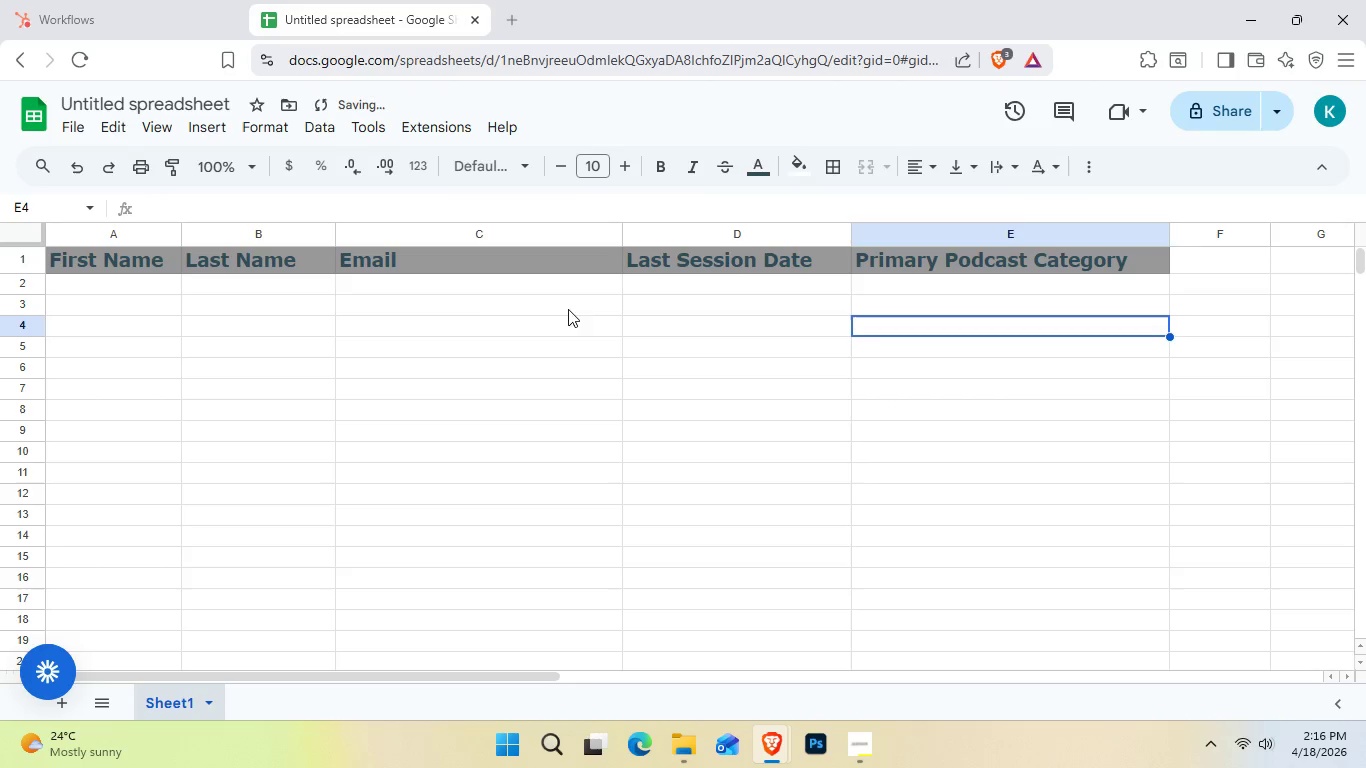 
left_click([135, 281])
 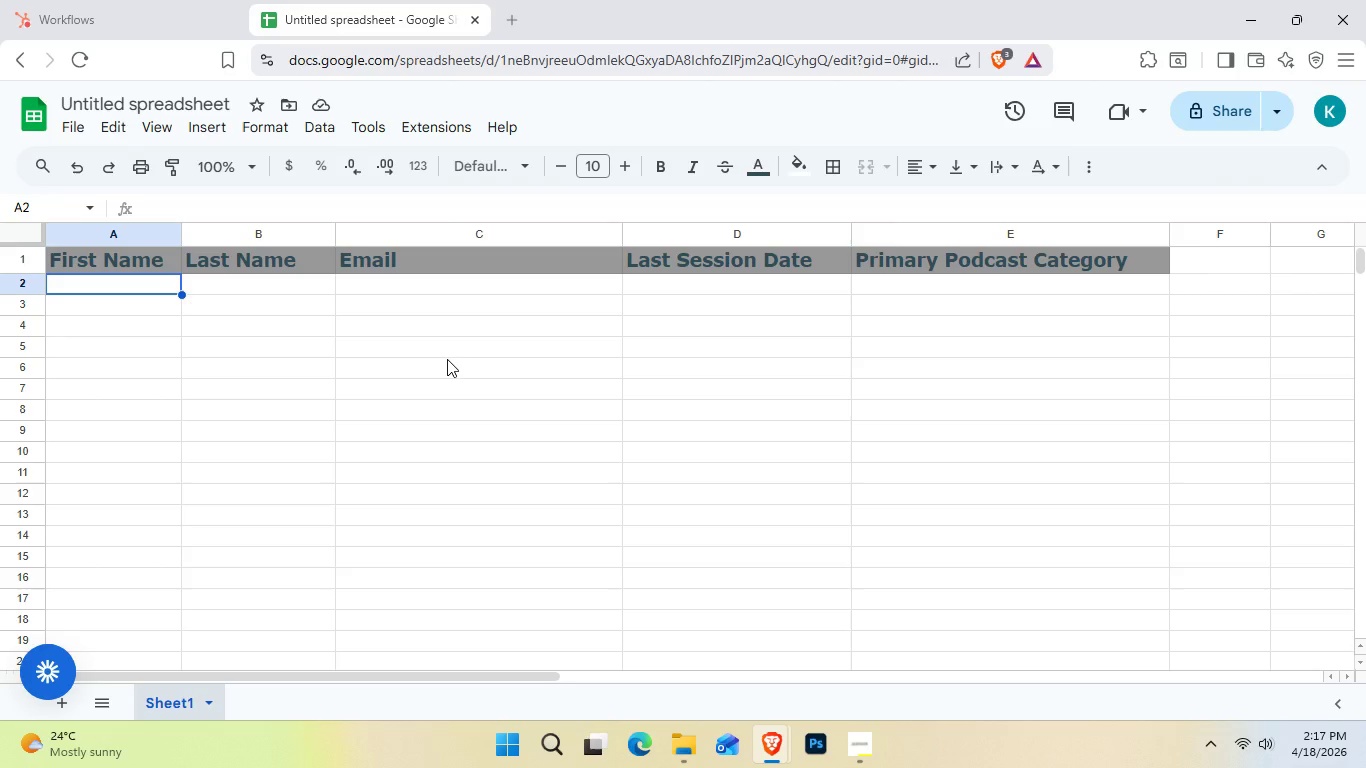 
wait(25.77)
 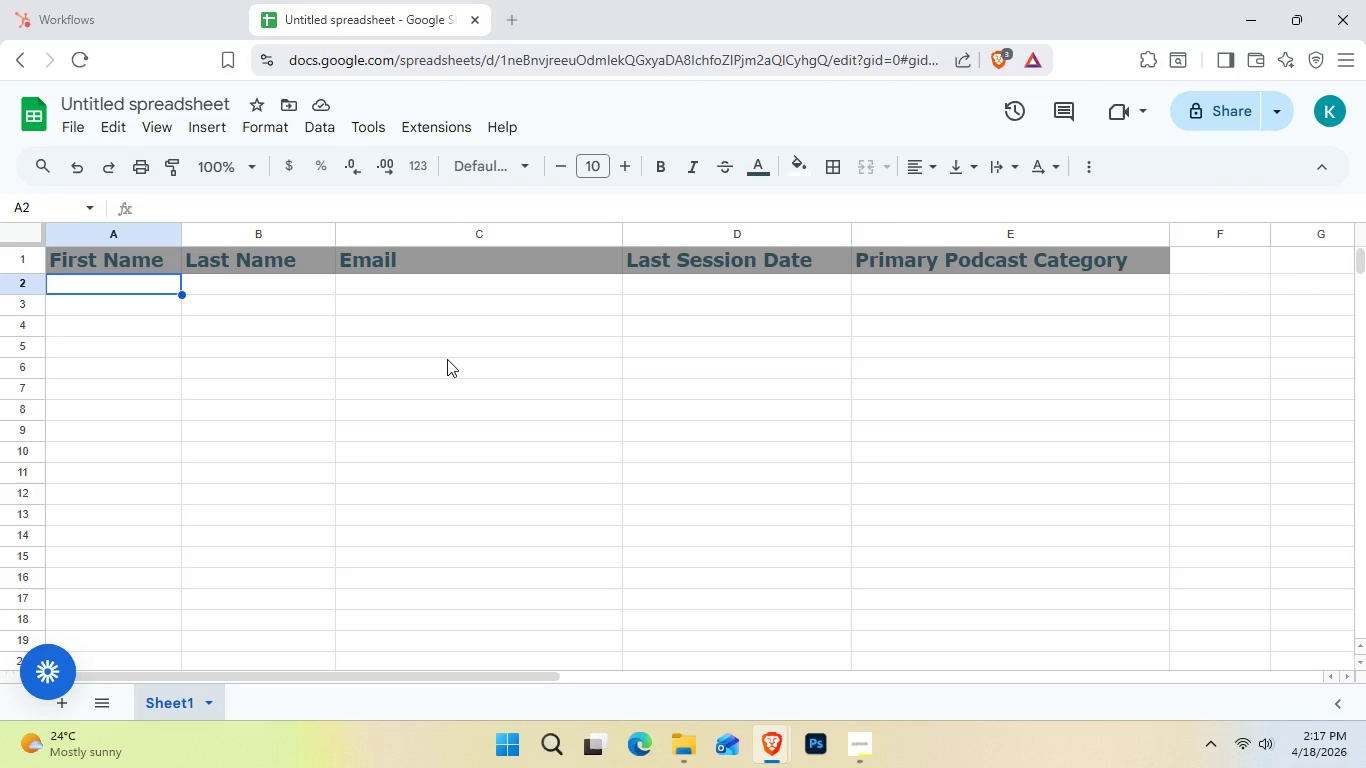 
left_click_drag(start_coordinate=[440, 679], to_coordinate=[429, 679])
 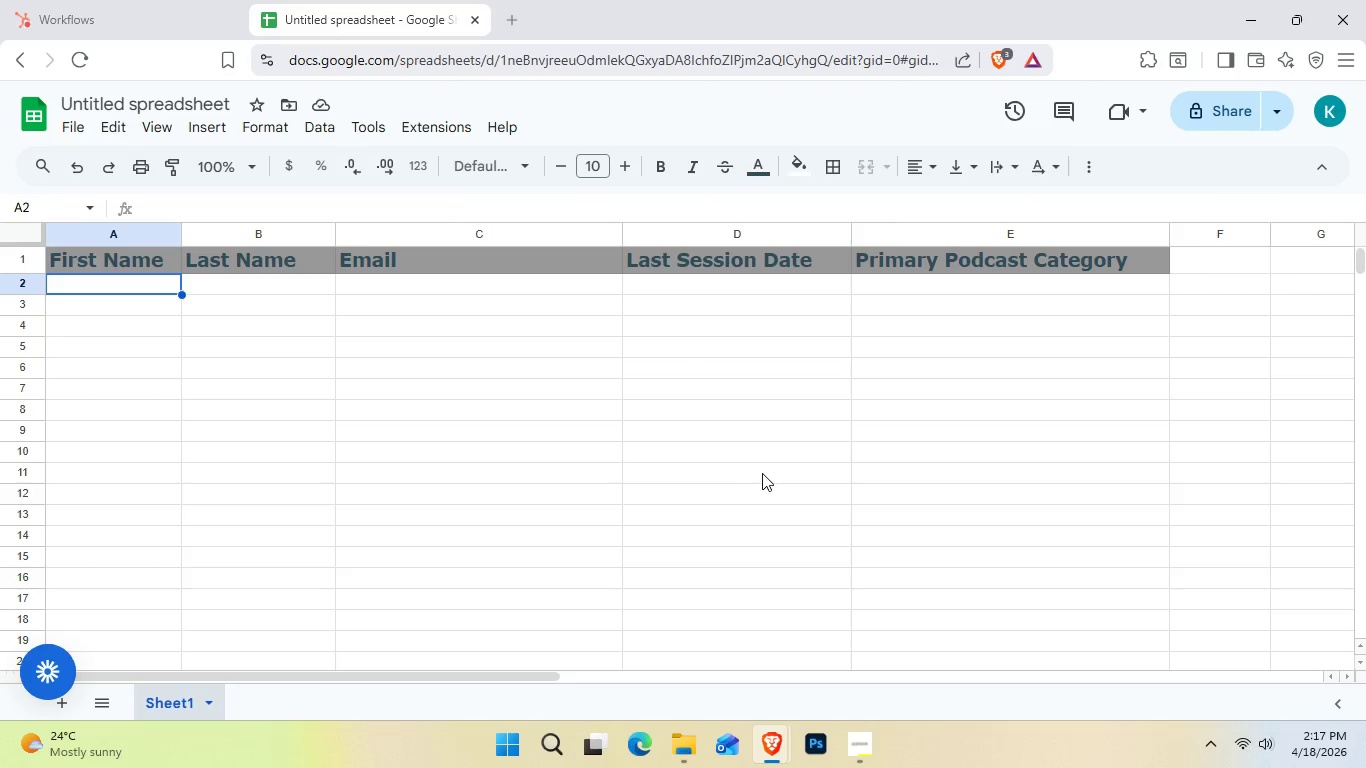 
hold_key(key=ControlLeft, duration=2.75)
scroll: coordinate [762, 472], scroll_direction: up, amount: 1.0
 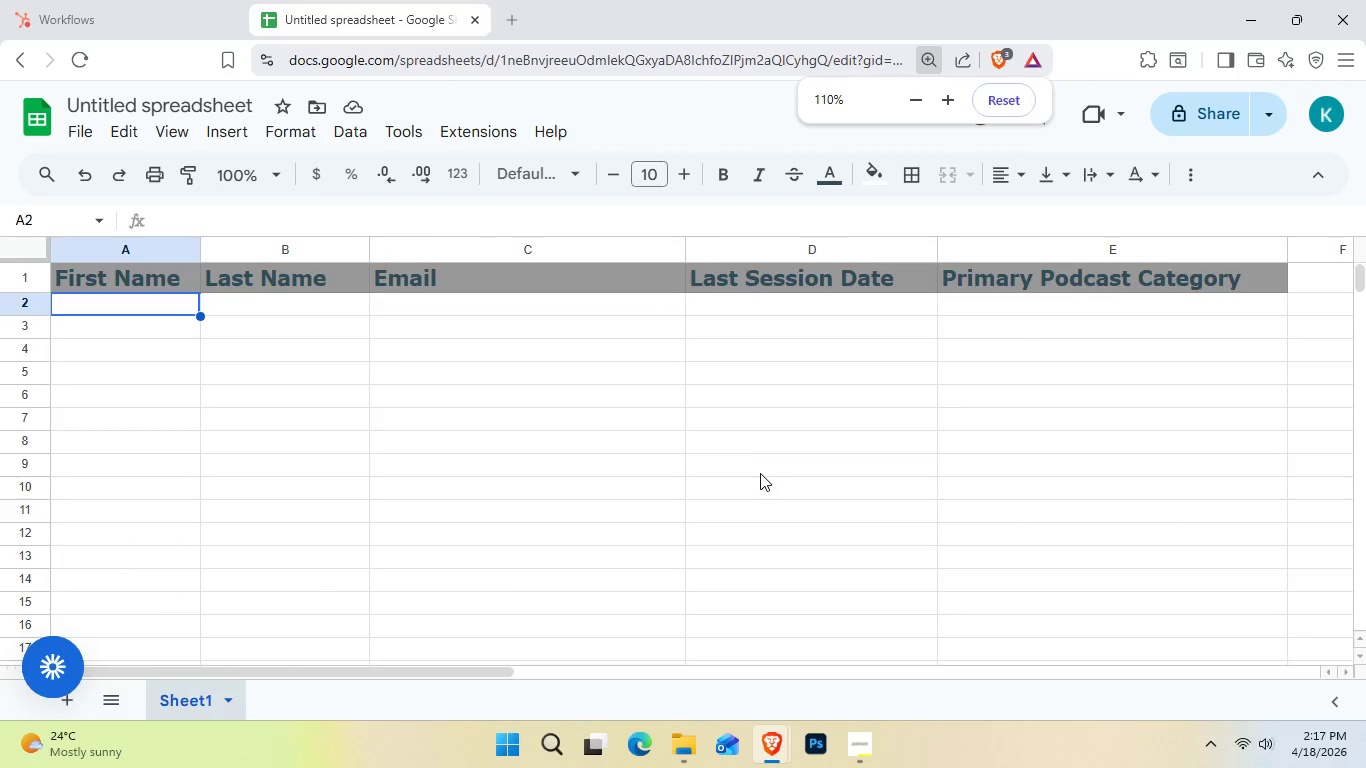 
scroll: coordinate [757, 488], scroll_direction: down, amount: 2.0
 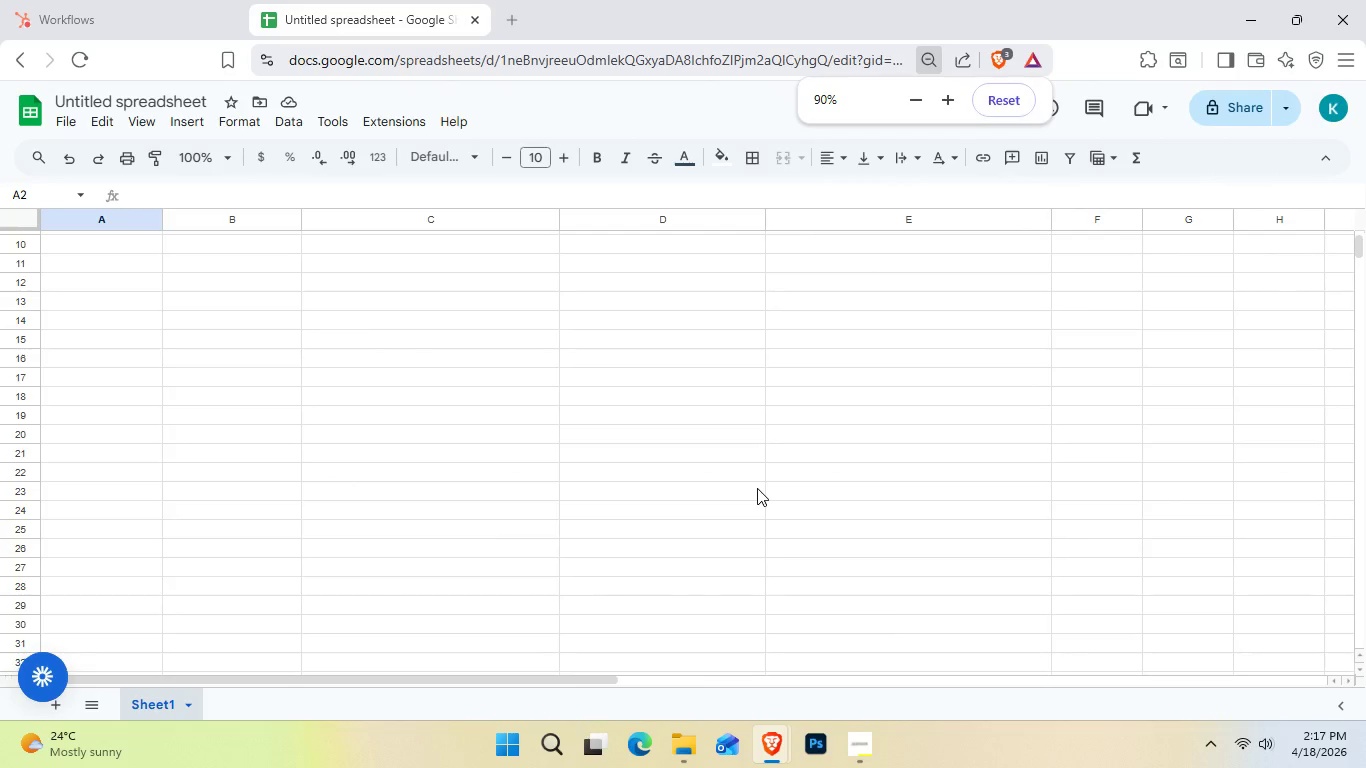 
scroll: coordinate [757, 488], scroll_direction: up, amount: 1.0
 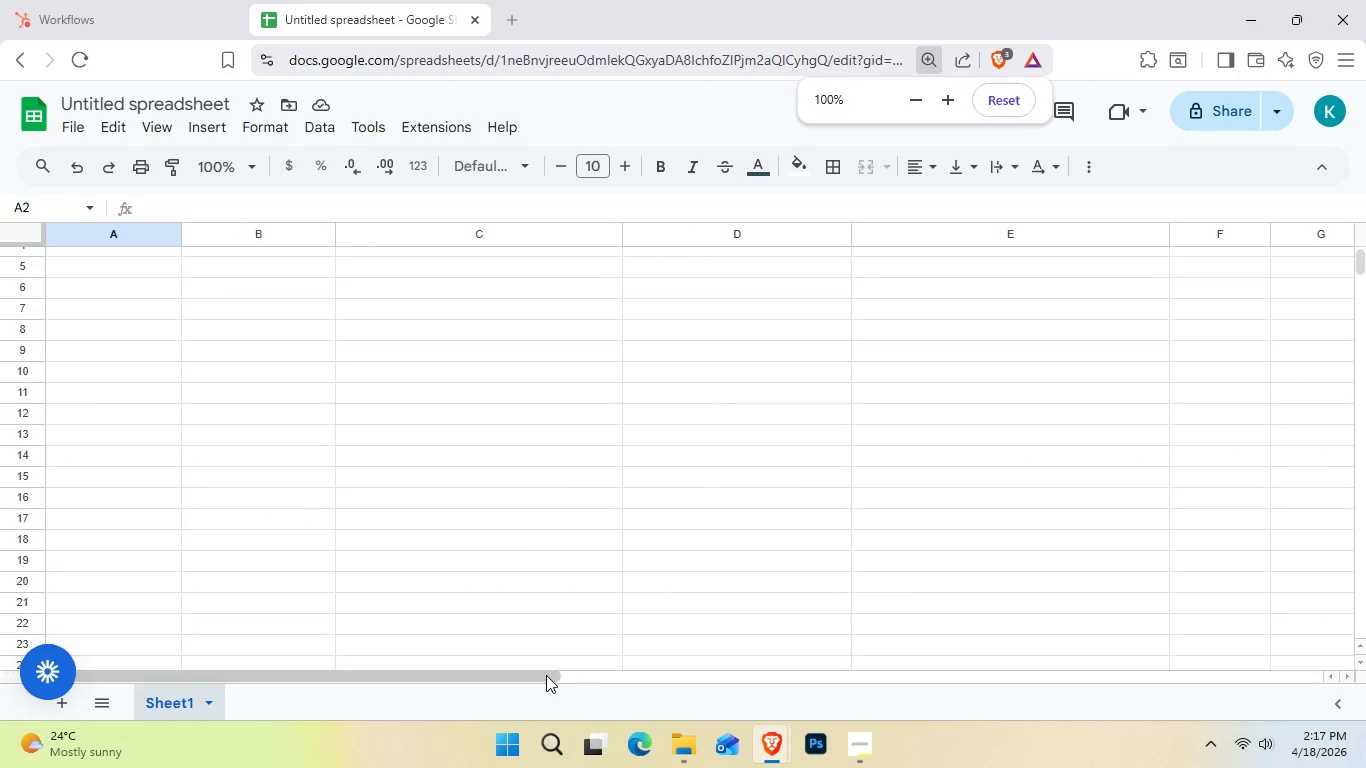 
left_click_drag(start_coordinate=[514, 675], to_coordinate=[468, 675])
 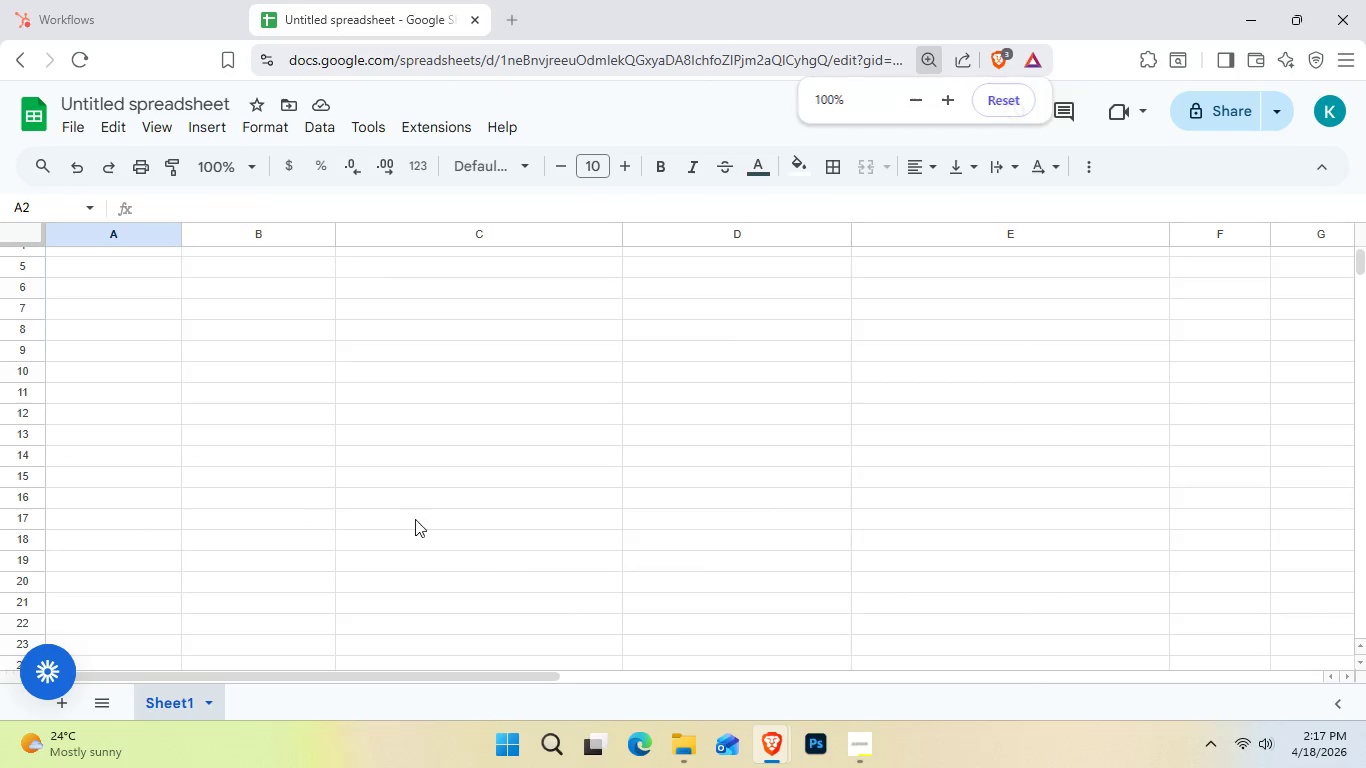 
scroll: coordinate [91, 484], scroll_direction: up, amount: 10.0
 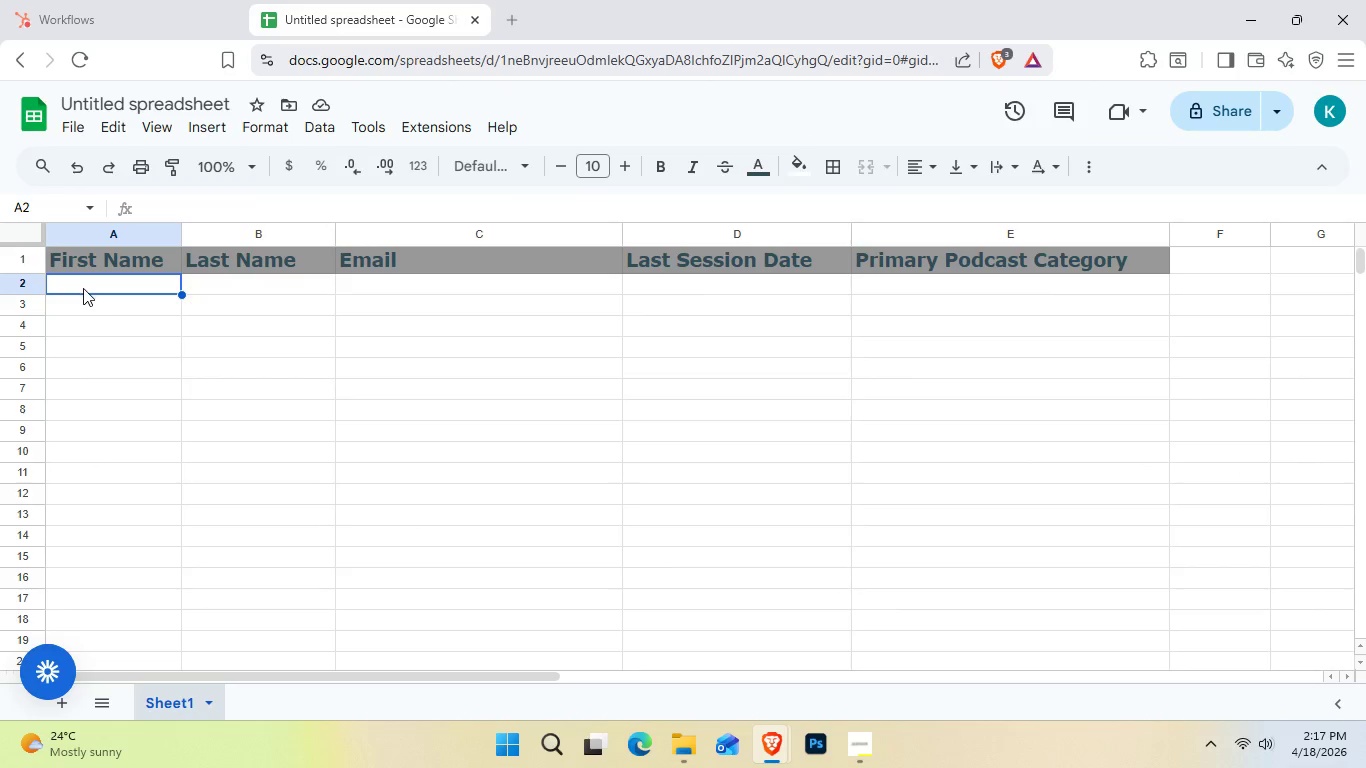 
double_click([83, 288])
 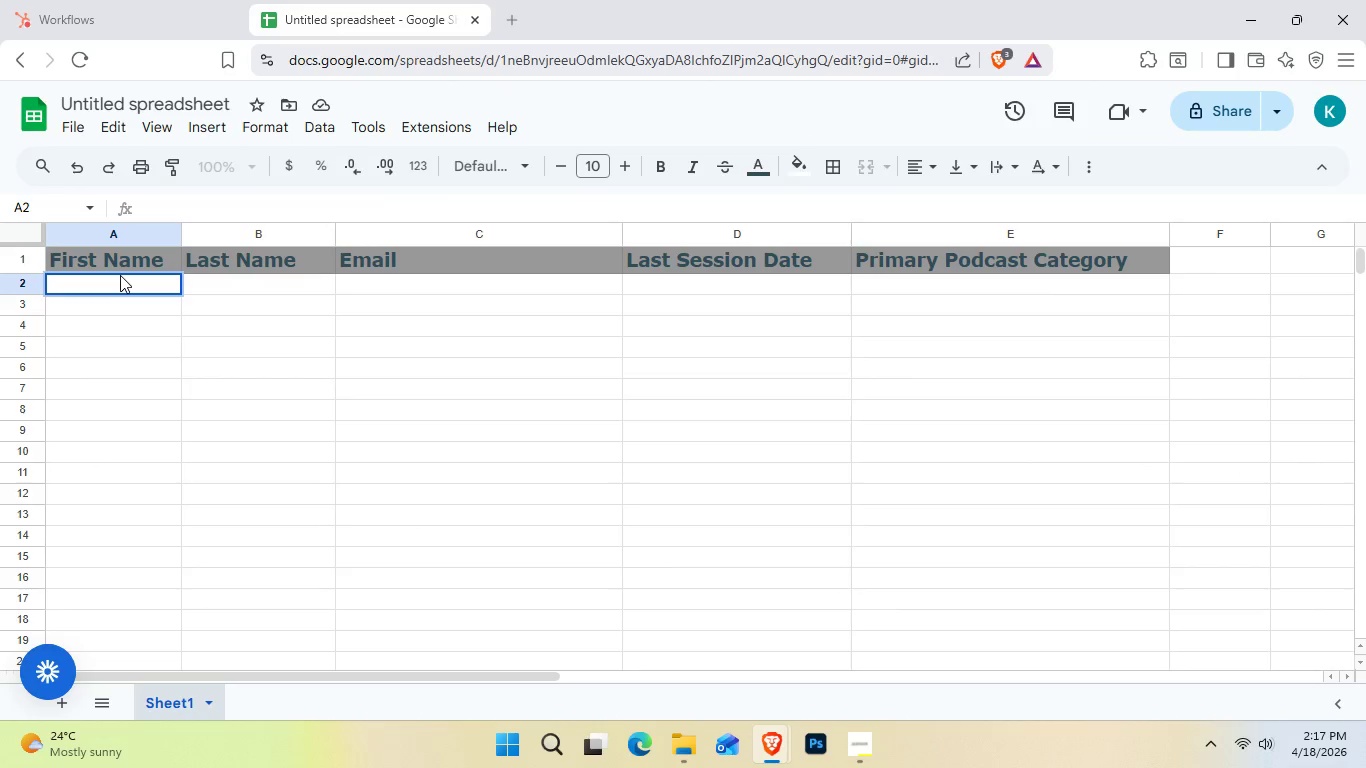 
type(Alx)
 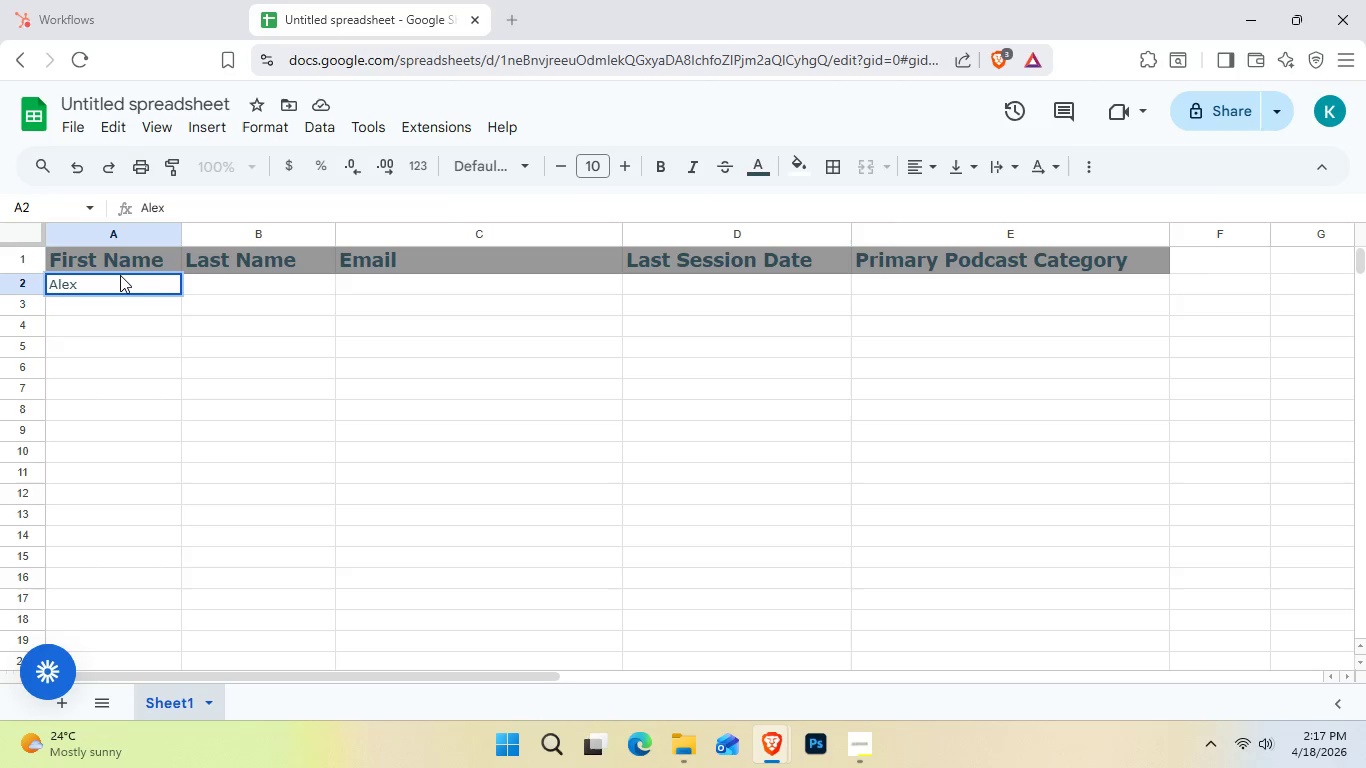 
hold_key(key=E, duration=0.38)
 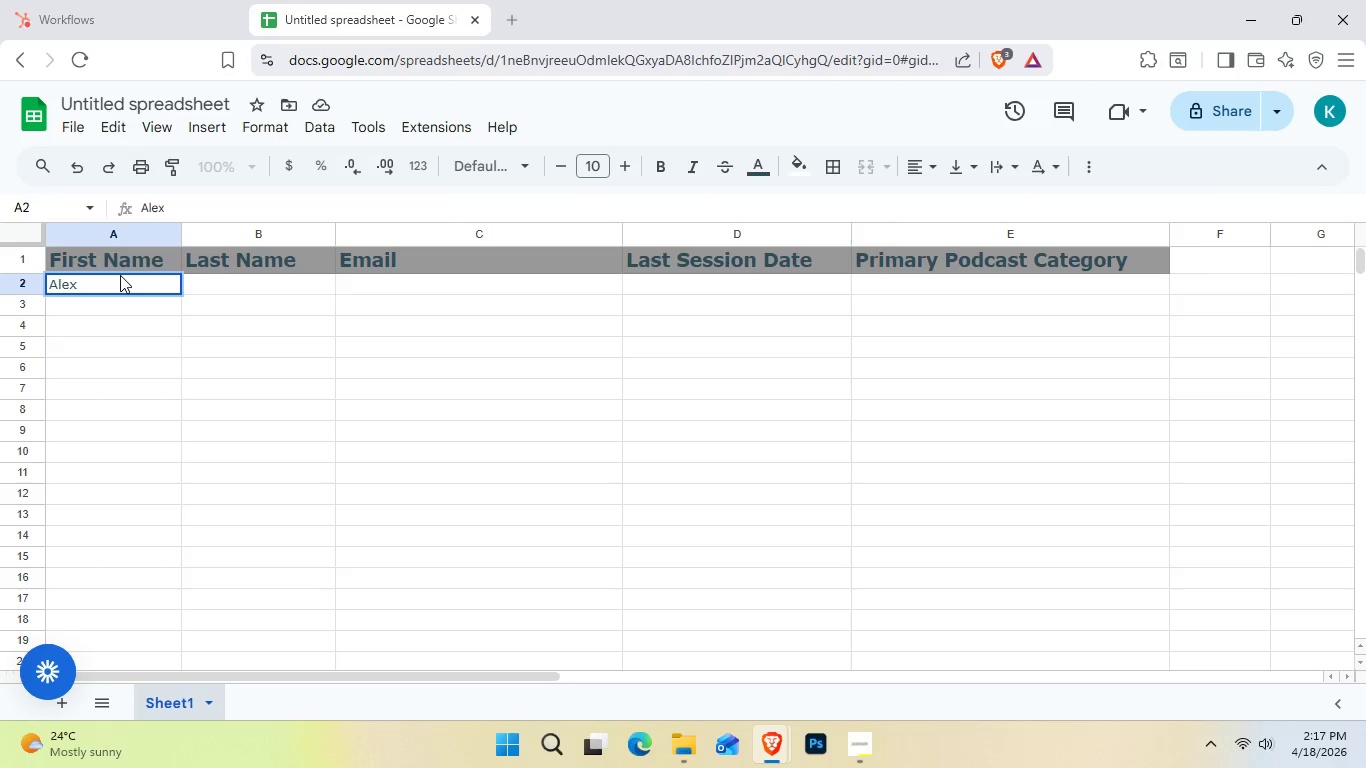 
key(Enter)
 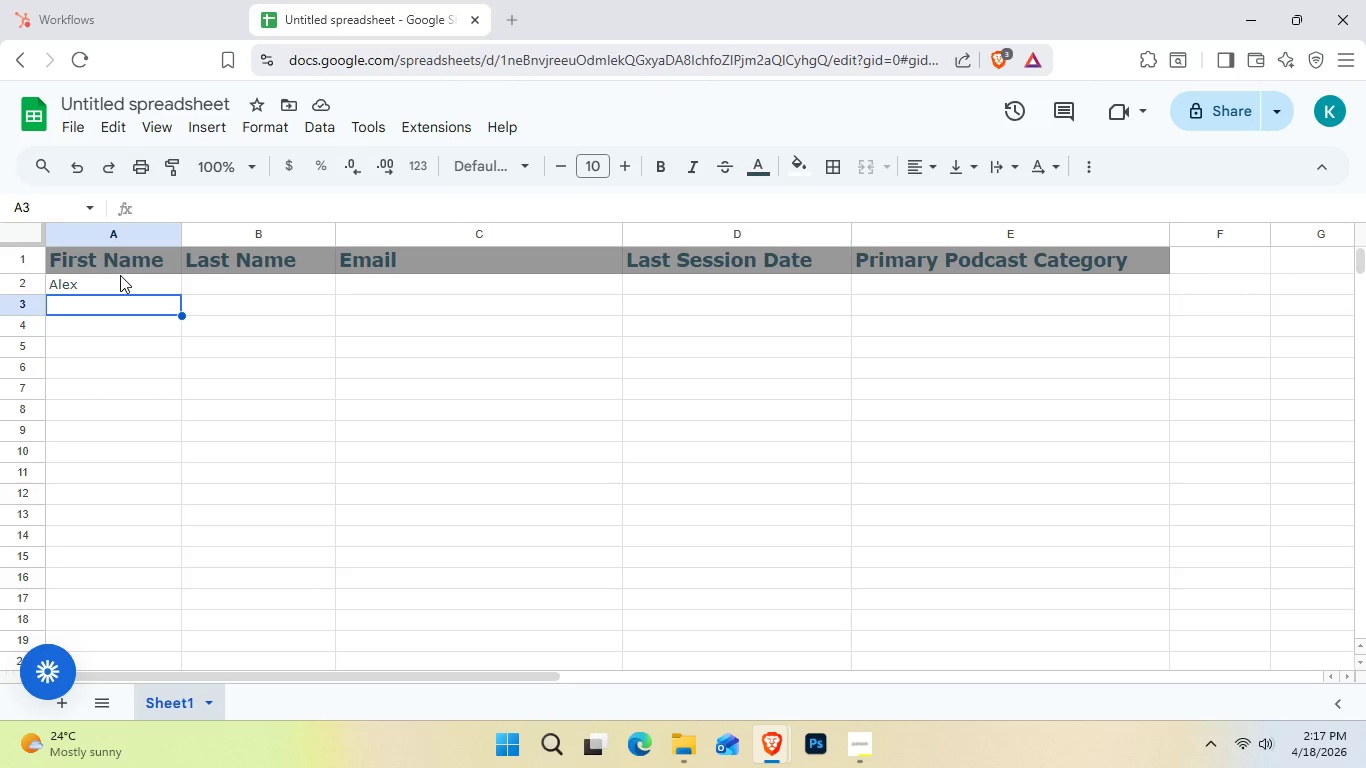 
wait(14.48)
 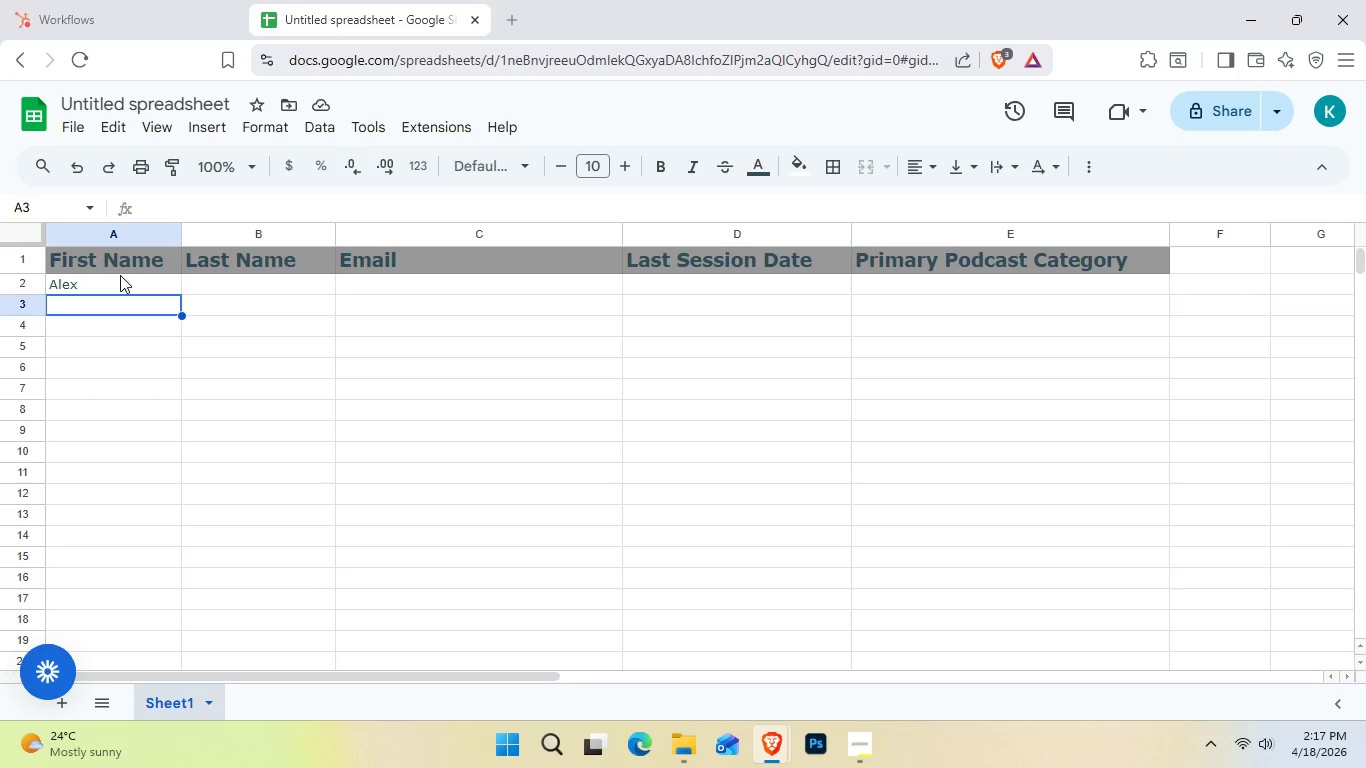 
double_click([92, 312])
 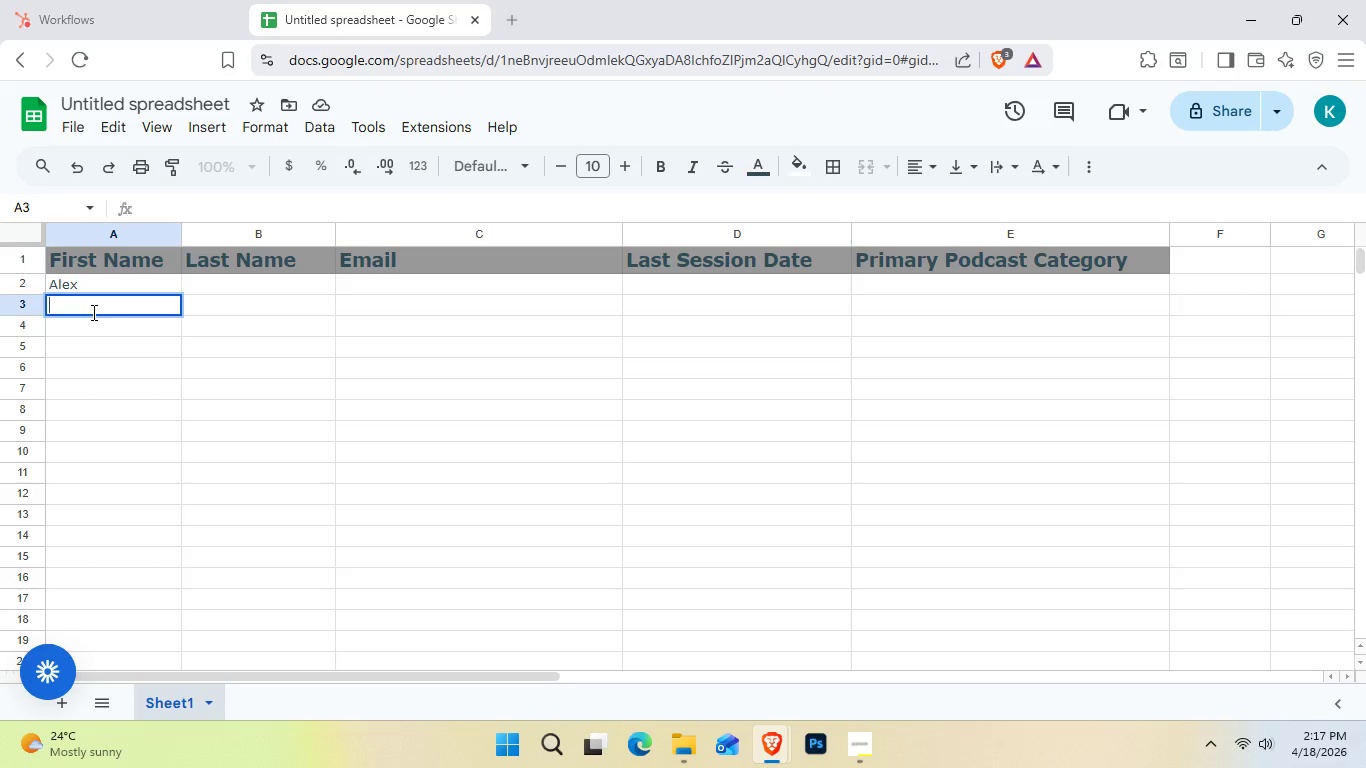 
key(Shift+J)
 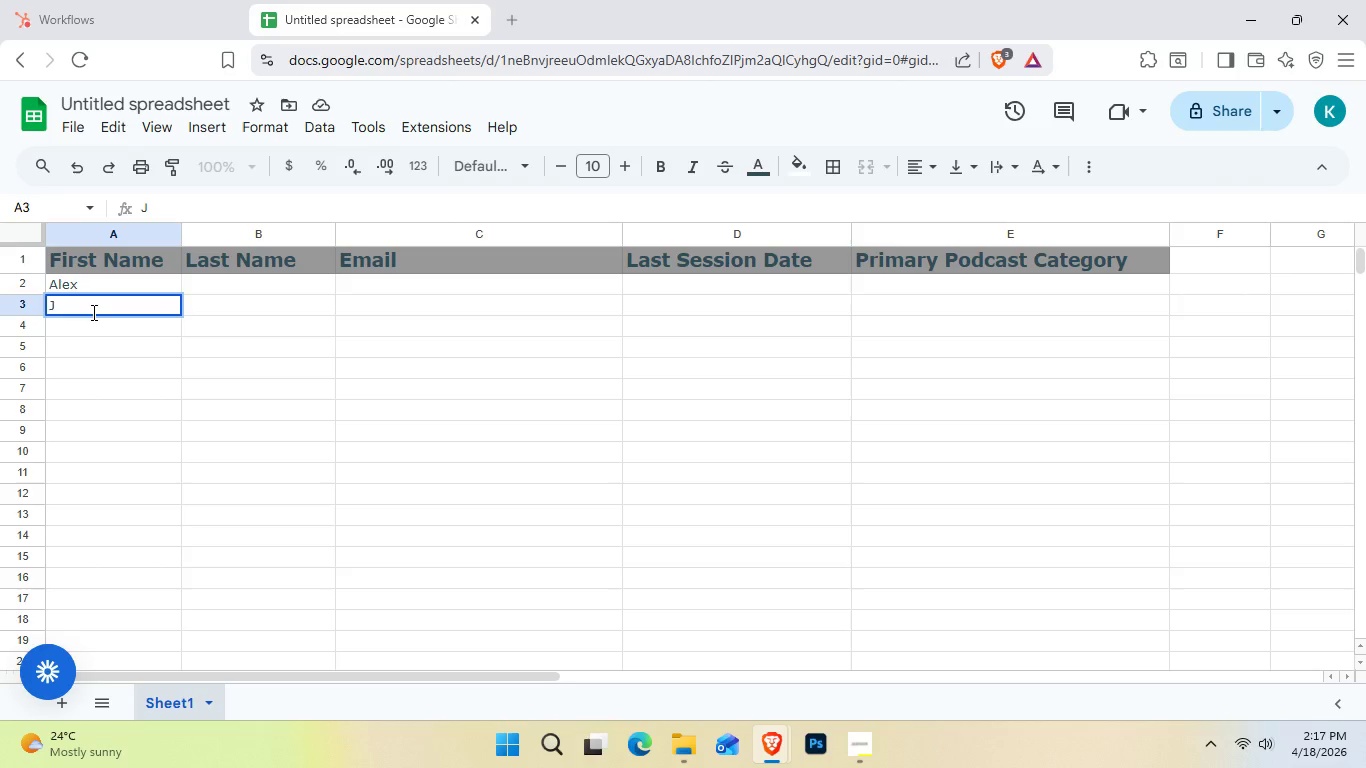 
type(or)
 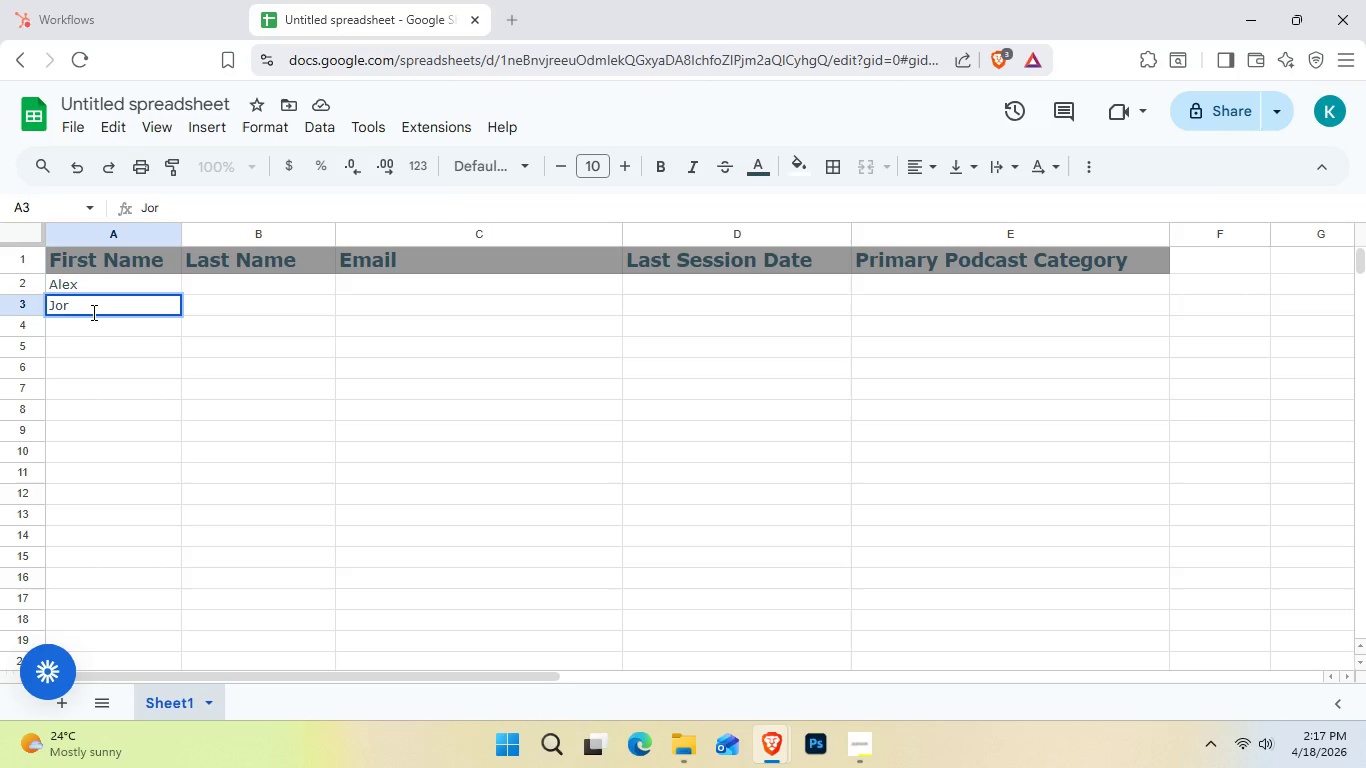 
hold_key(key=D, duration=0.34)
 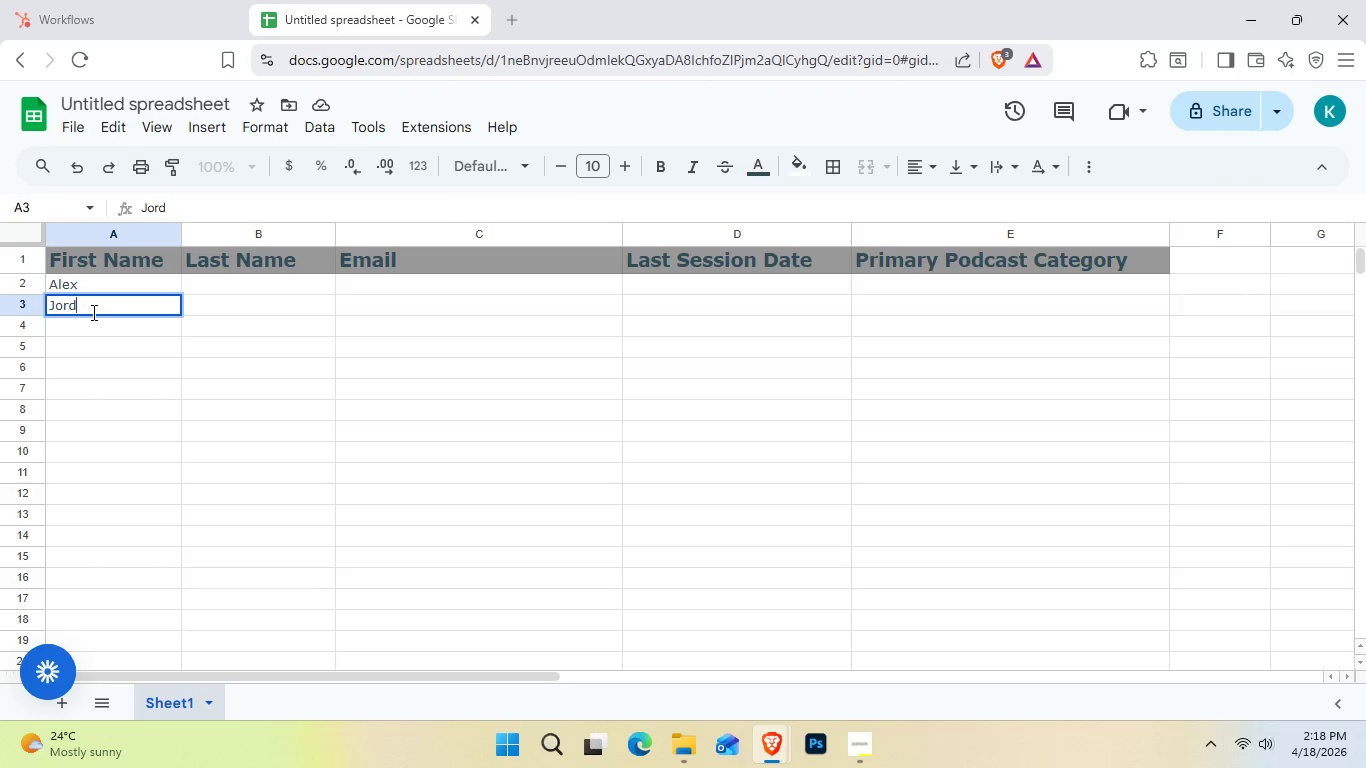 
type(an)
 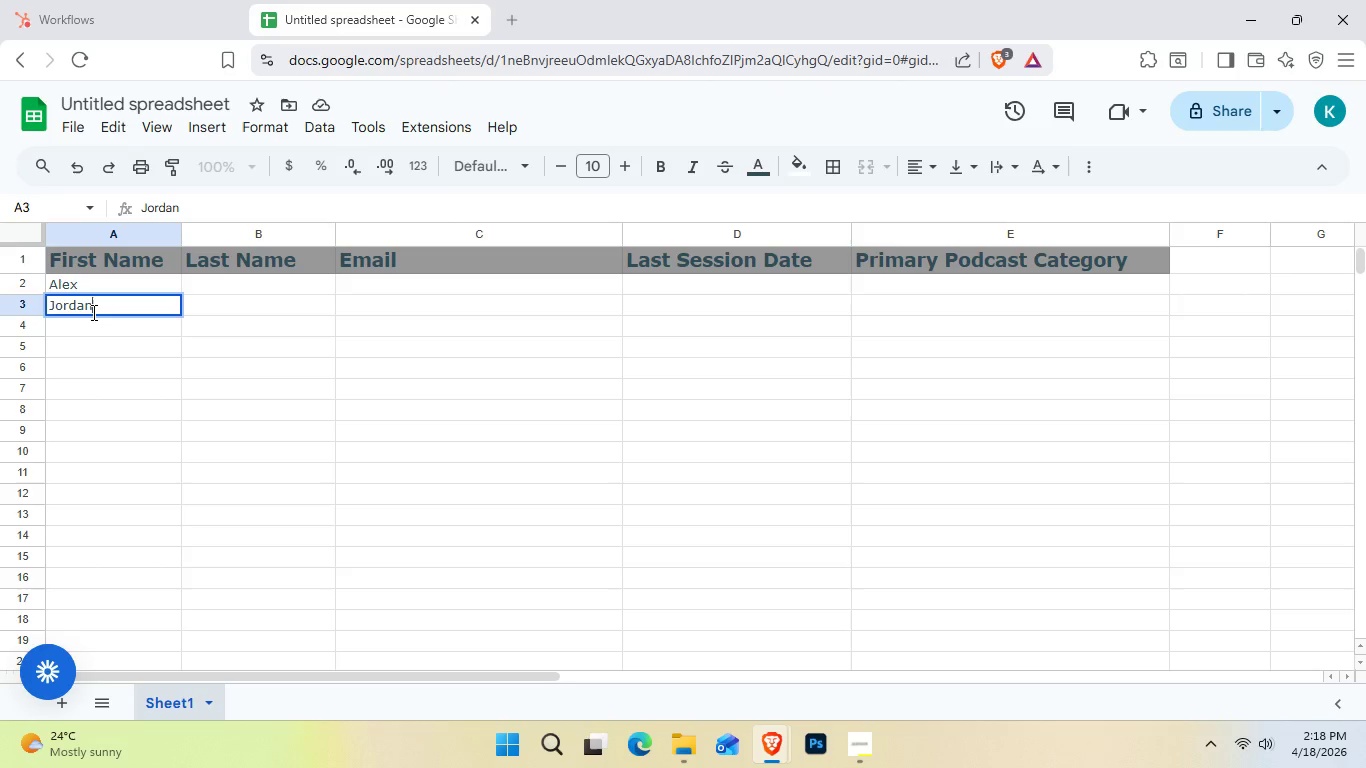 
hold_key(key=Enter, duration=0.36)
 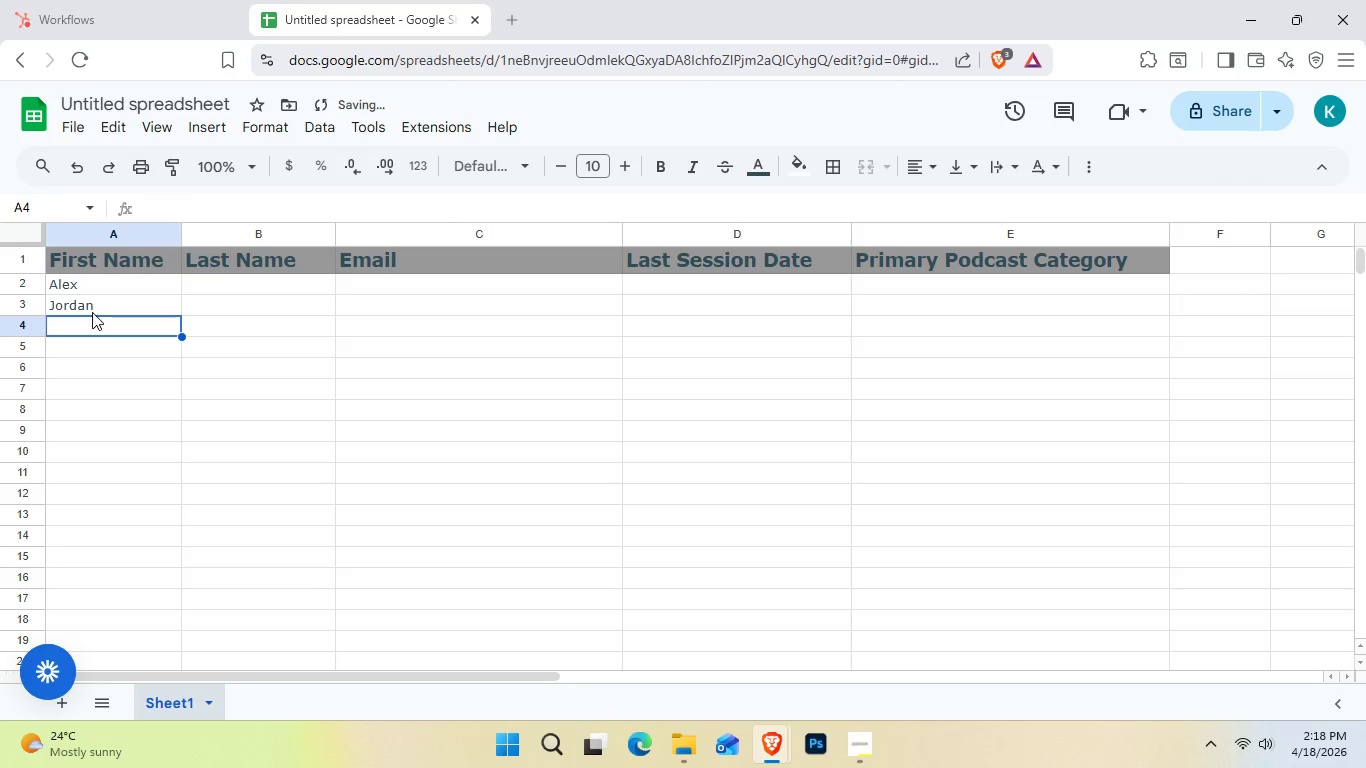 
key(Enter)
 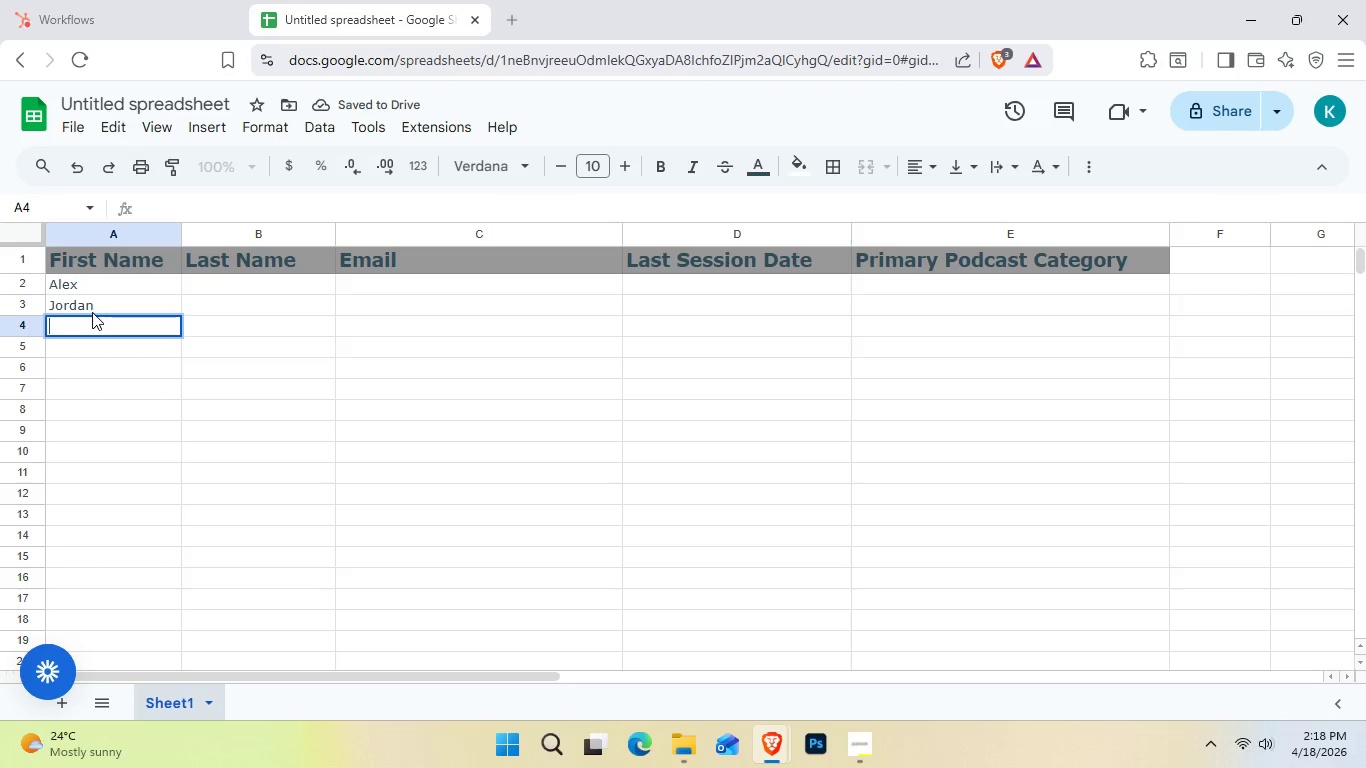 
type(Ta)
 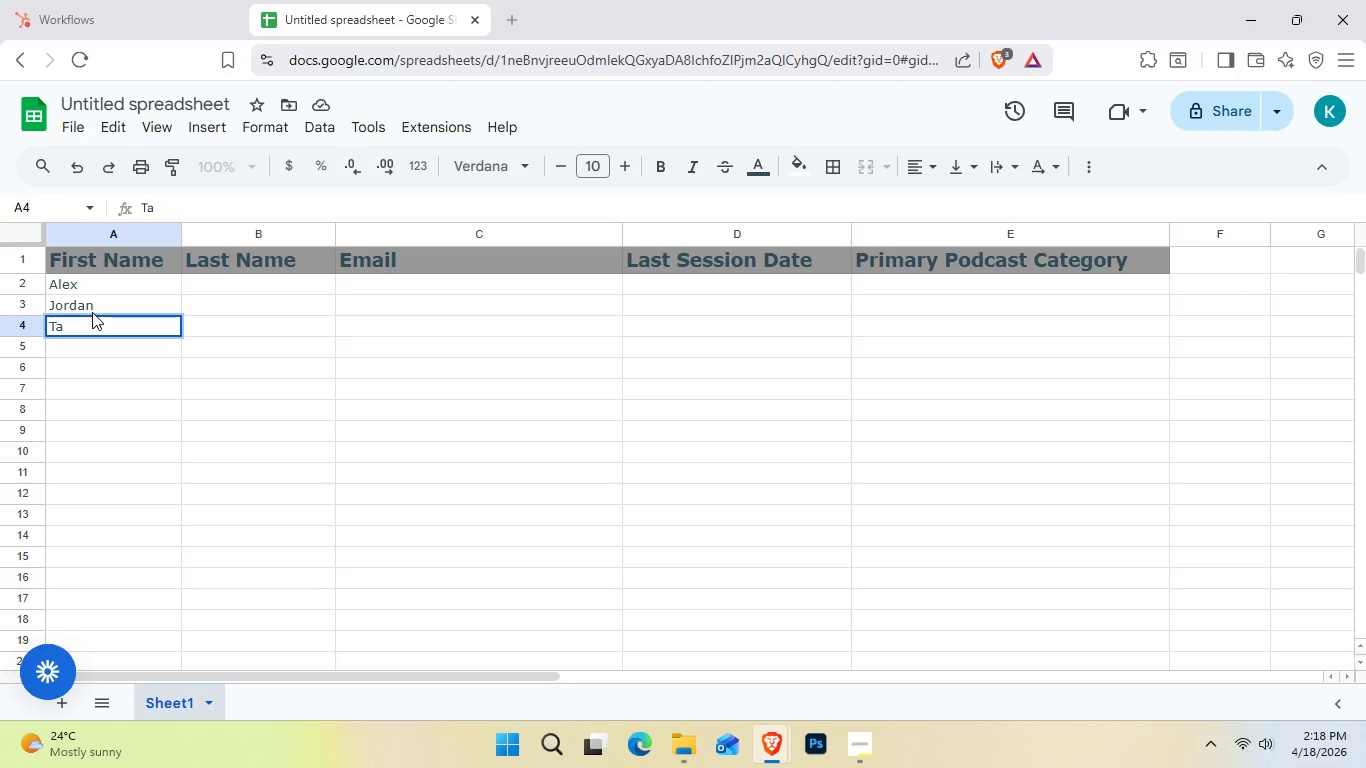 
key(Y)
 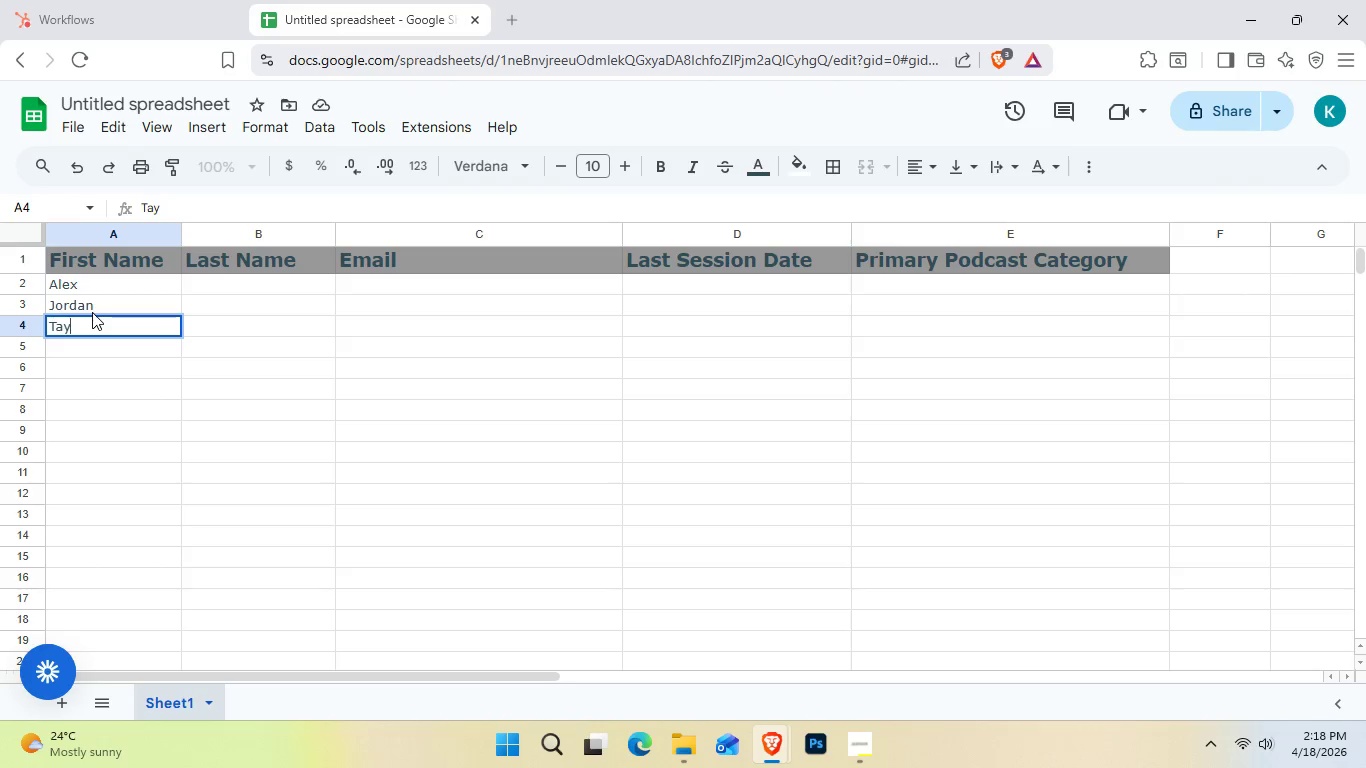 
hold_key(key=ShiftRight, duration=0.31)
 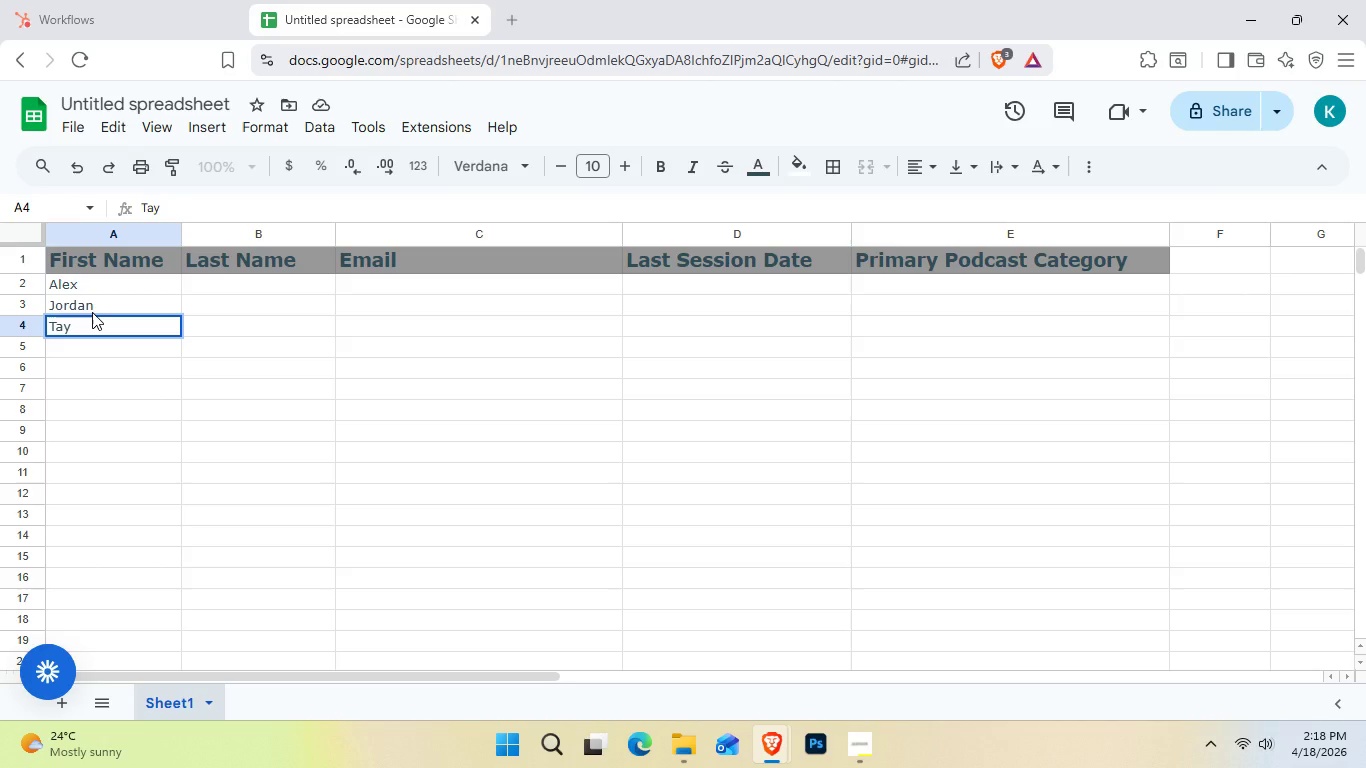 
type(ler)
key(Backspace)
key(Backspace)
type(or)
 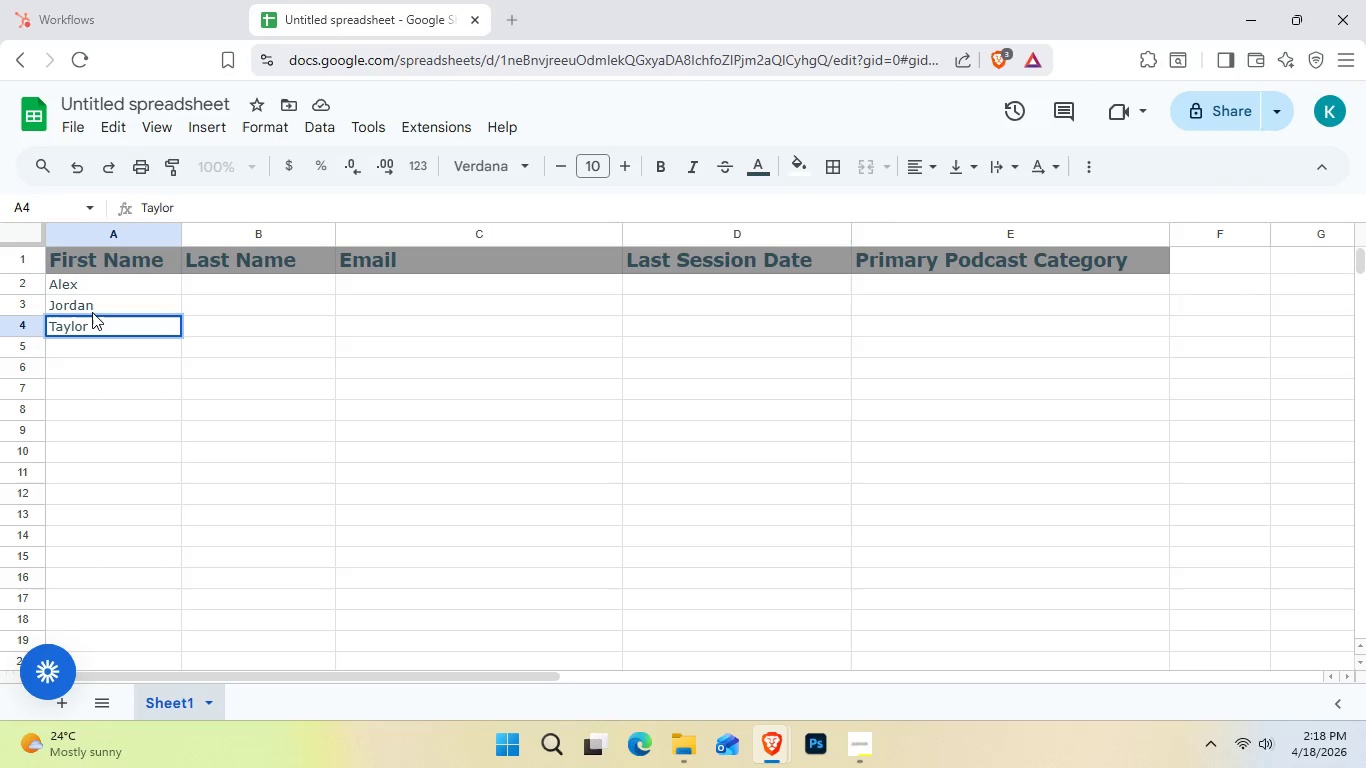 
key(Enter)
 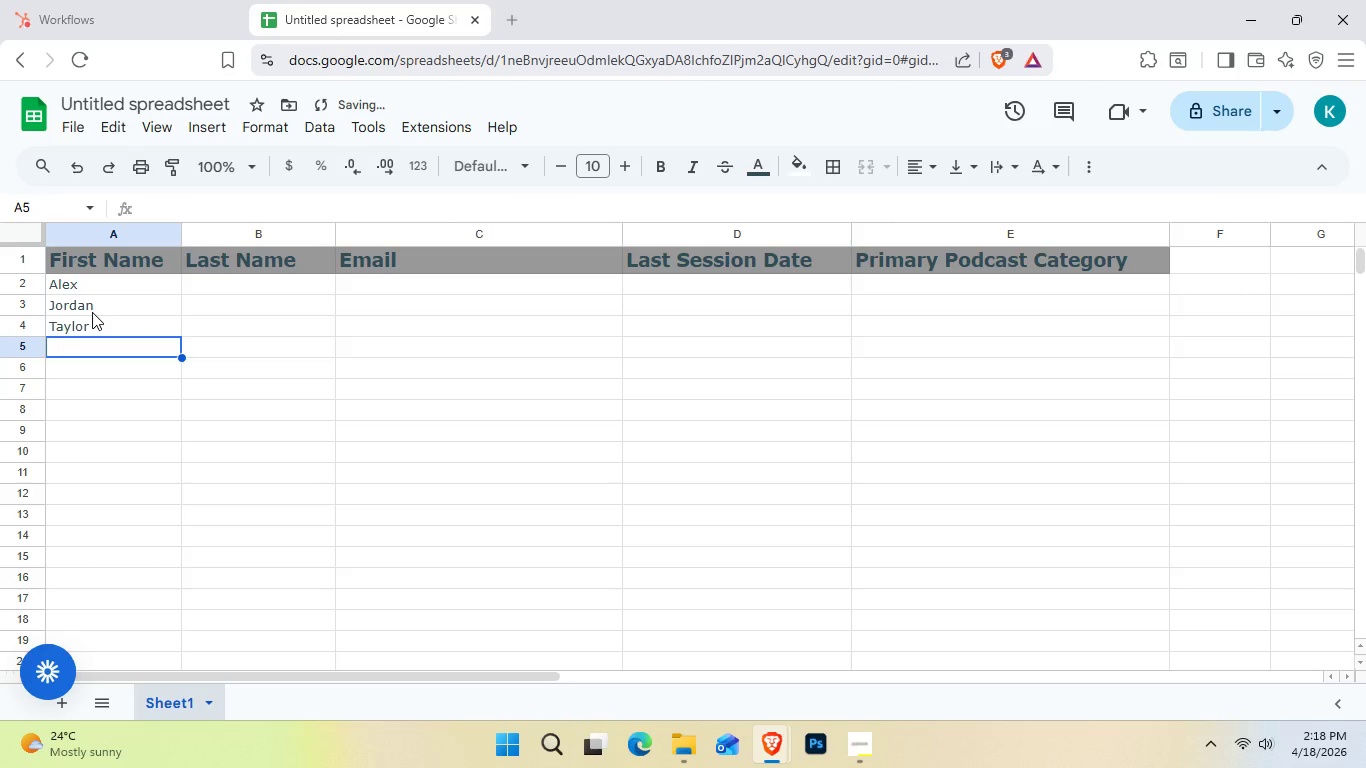 
key(Enter)
 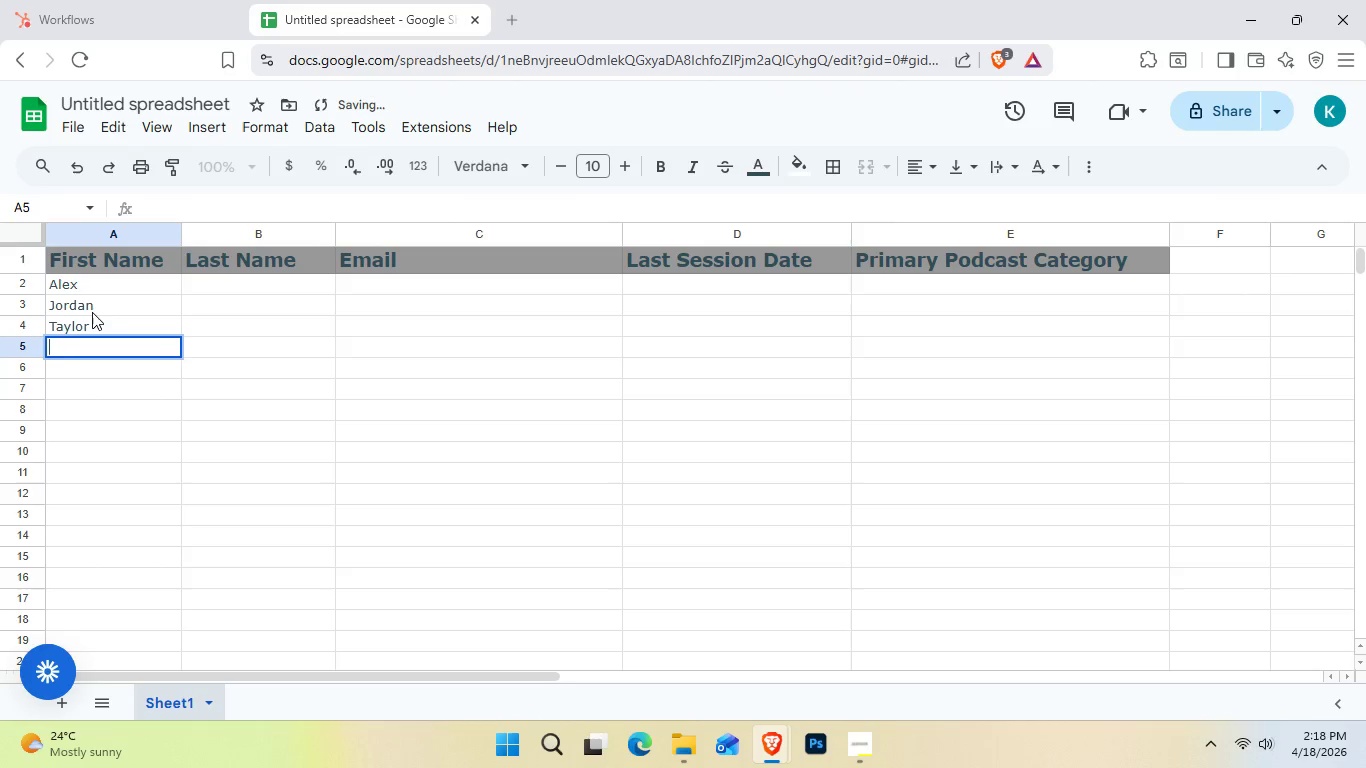 
type(Morgan)
 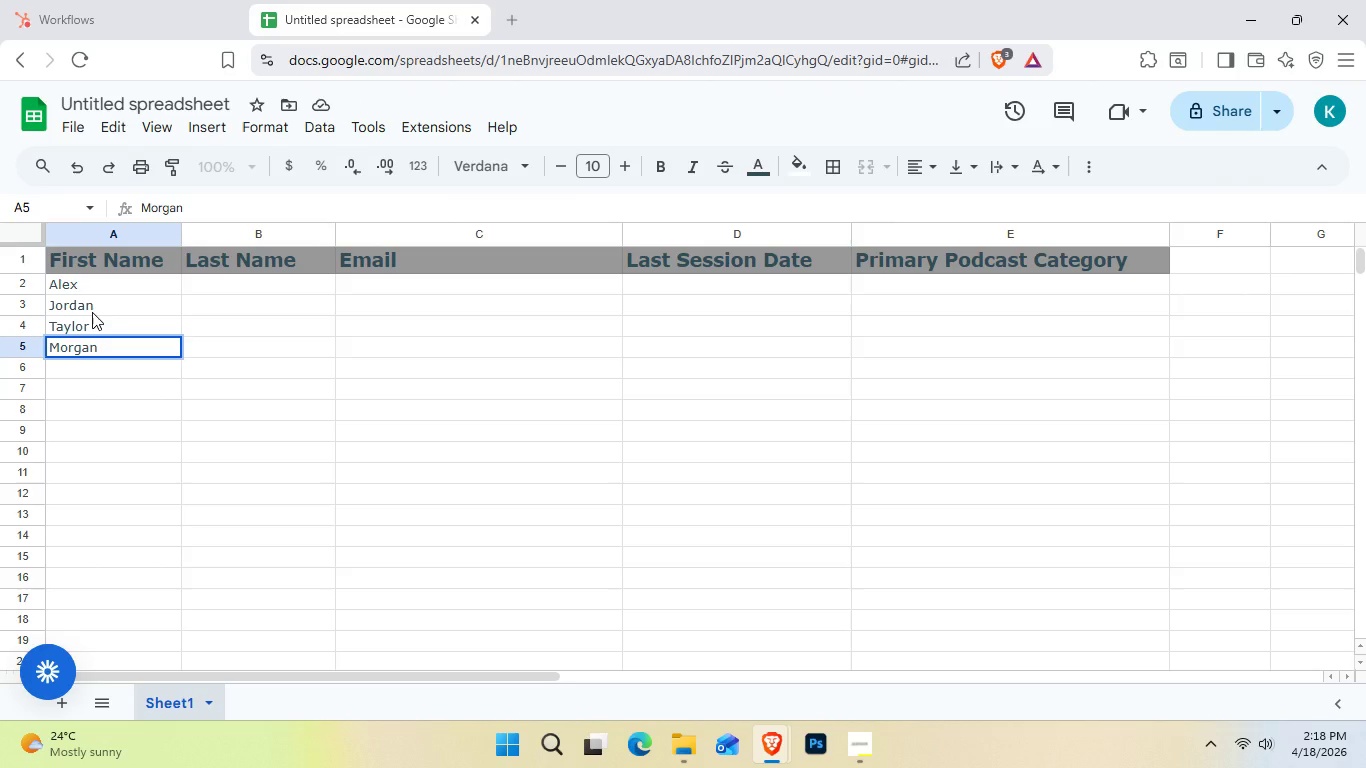 
key(Enter)
 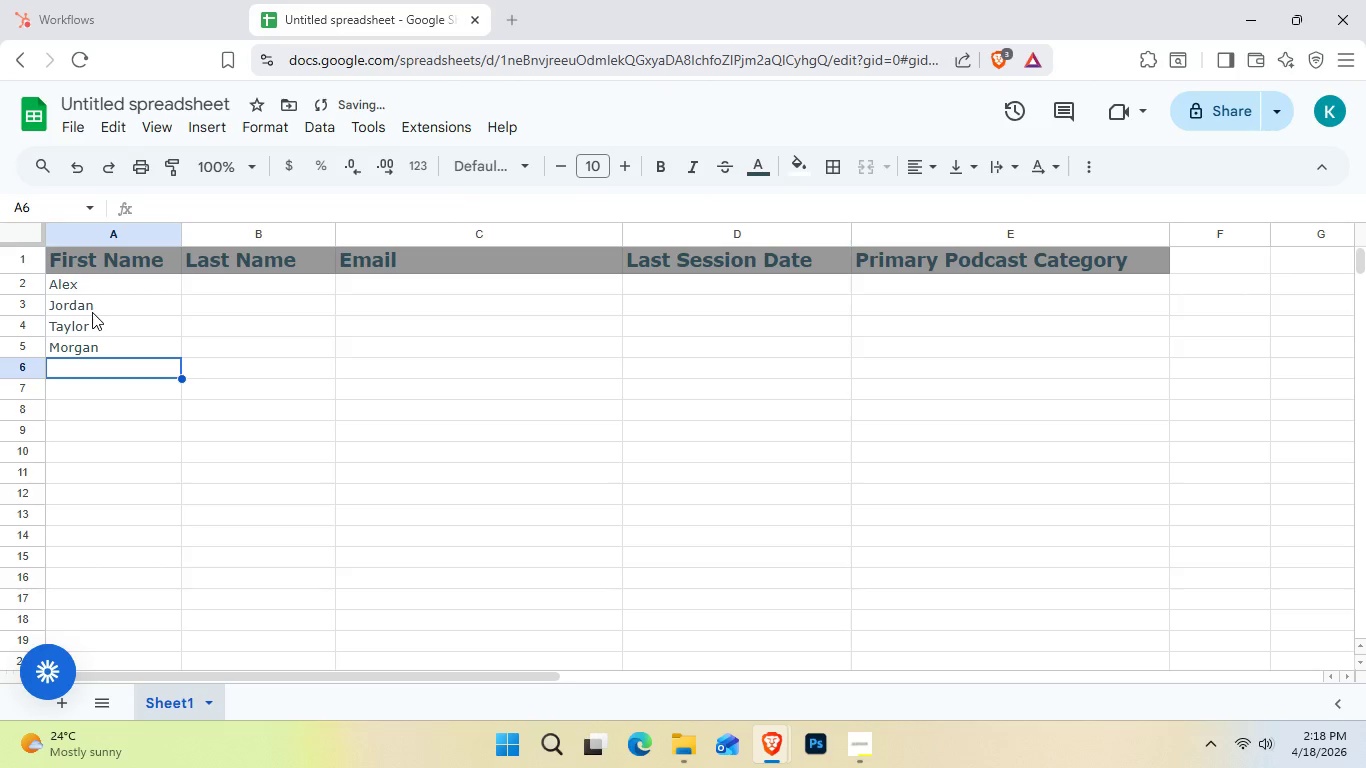 
hold_key(key=ShiftLeft, duration=0.42)
 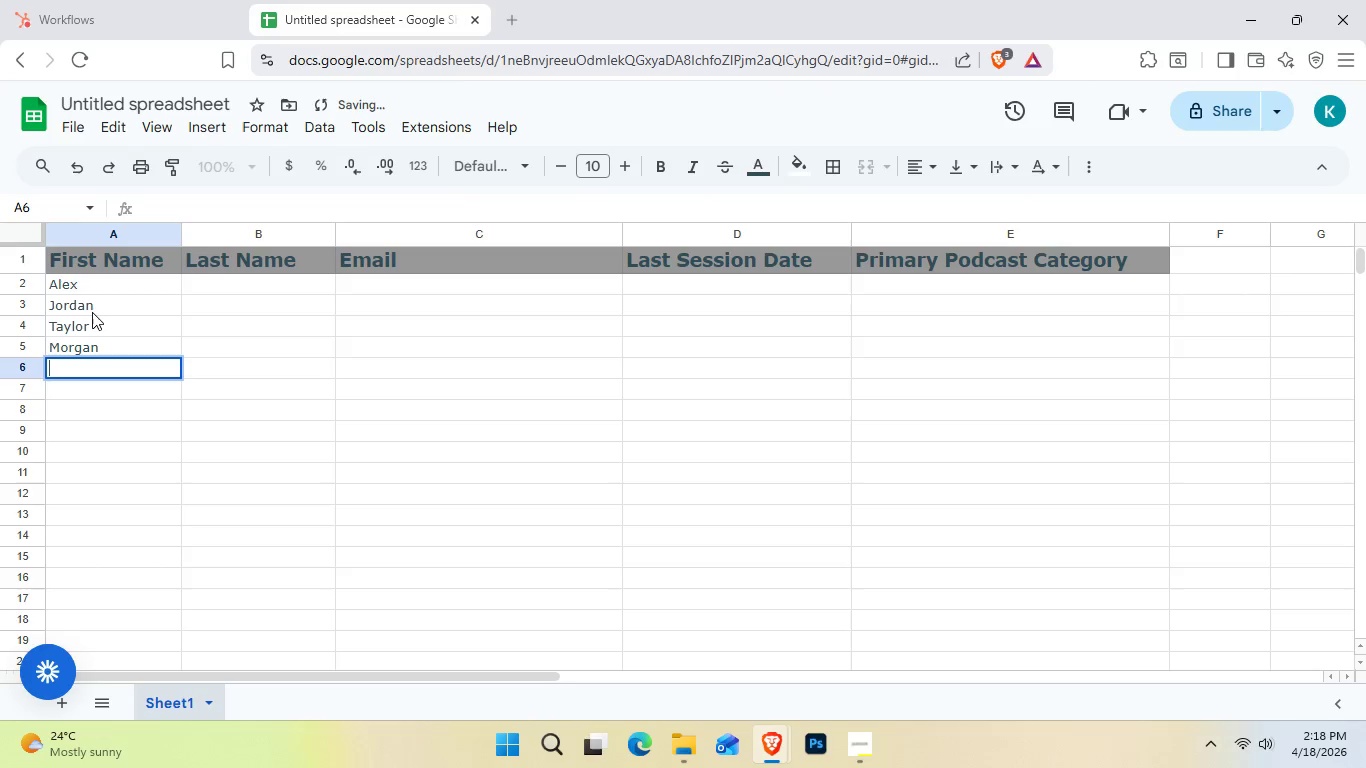 
key(Enter)
 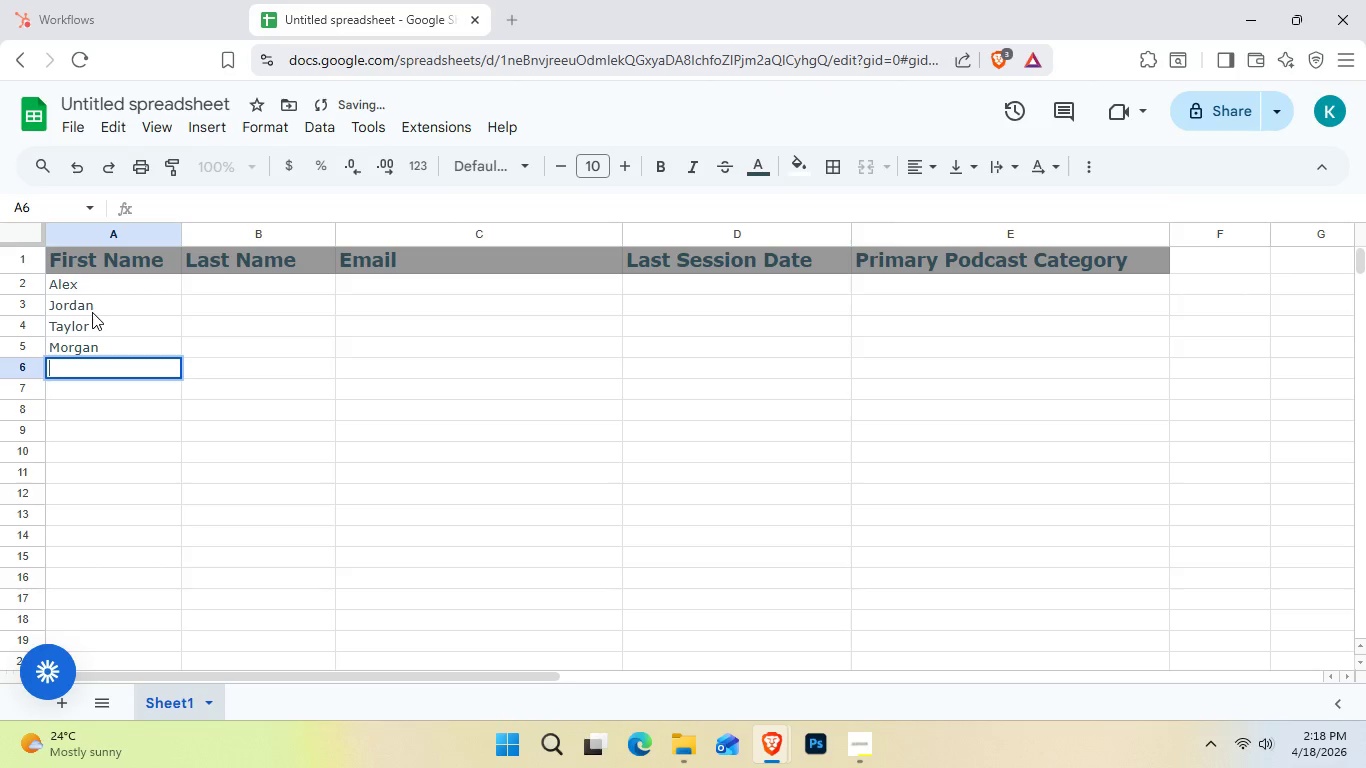 
type(Cary)
key(Backspace)
key(Backspace)
type(ey)
 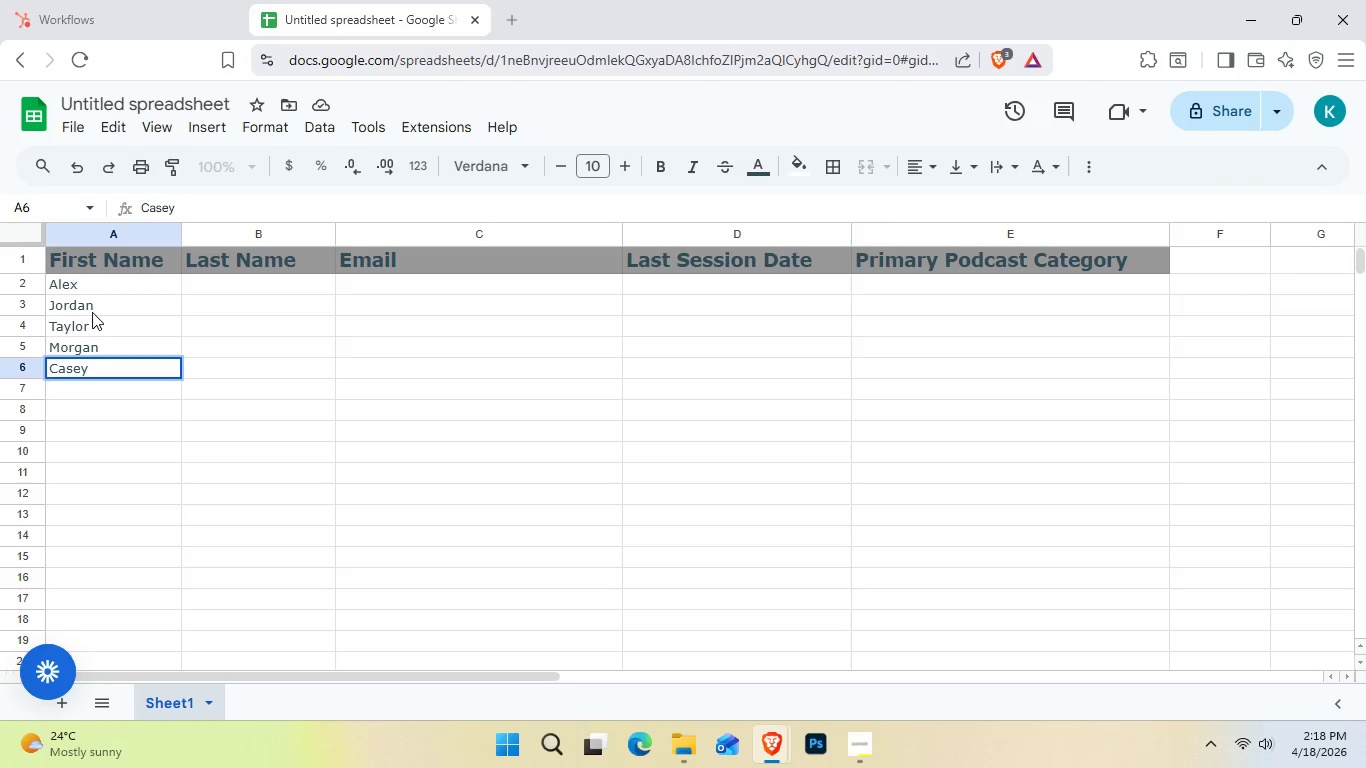 
hold_key(key=S, duration=0.42)
 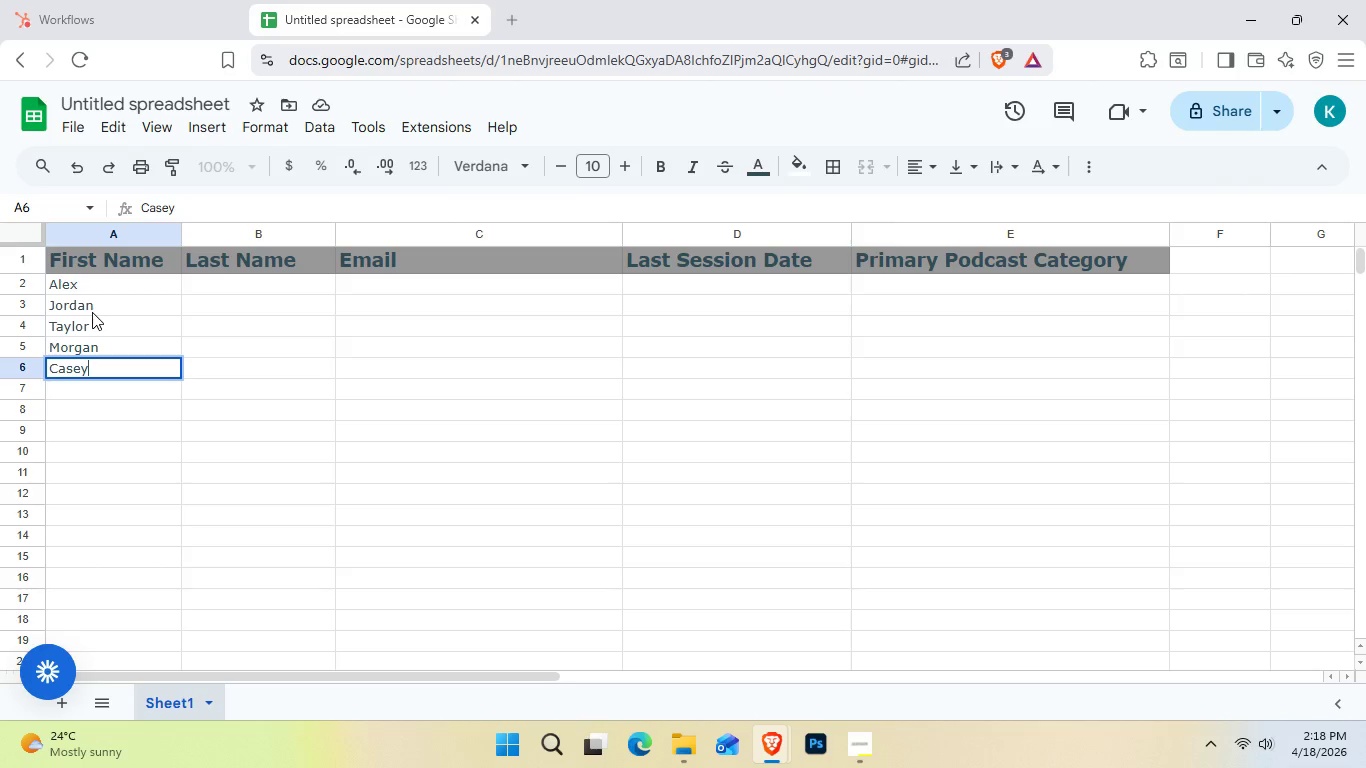 
wait(5.42)
 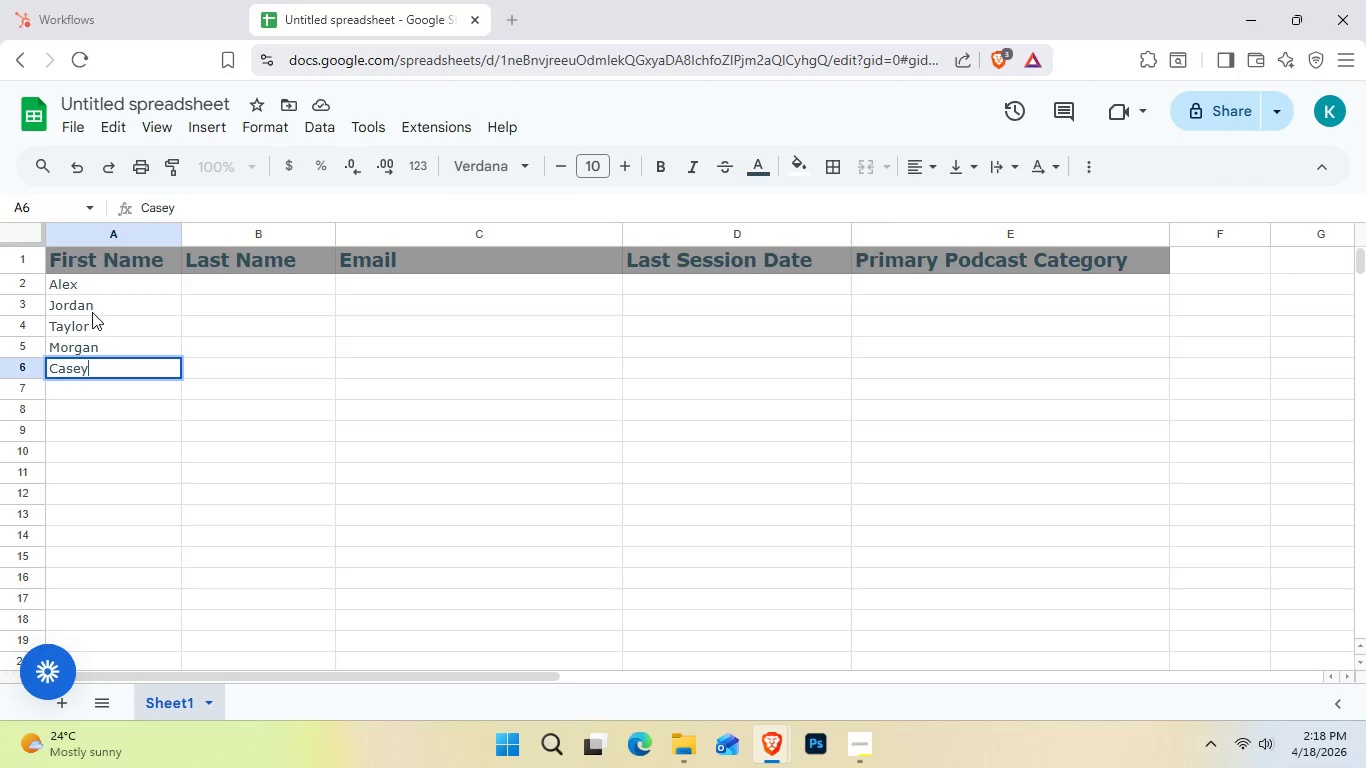 
left_click([870, 748])